 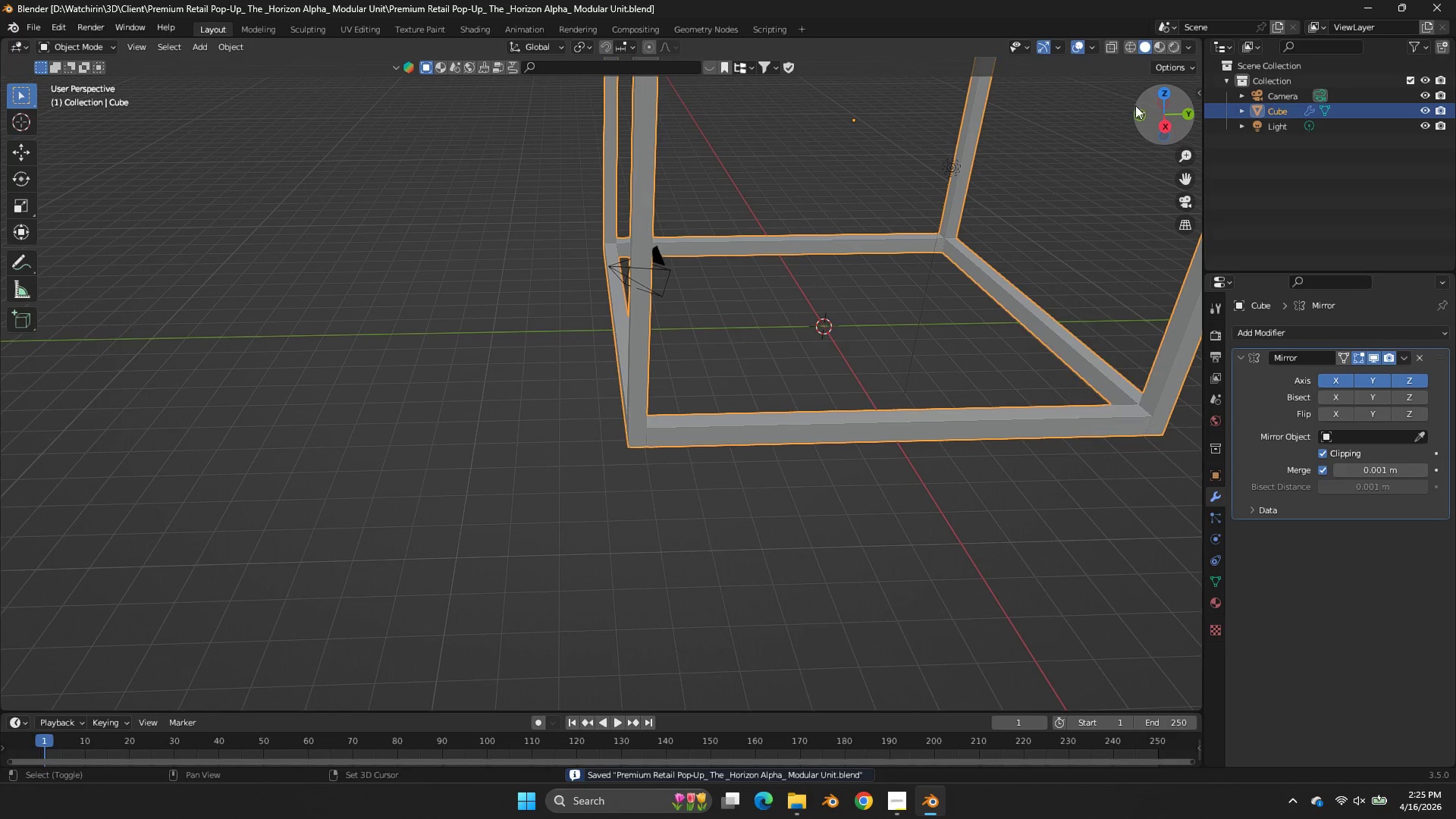 
key(Shift+ShiftLeft)
 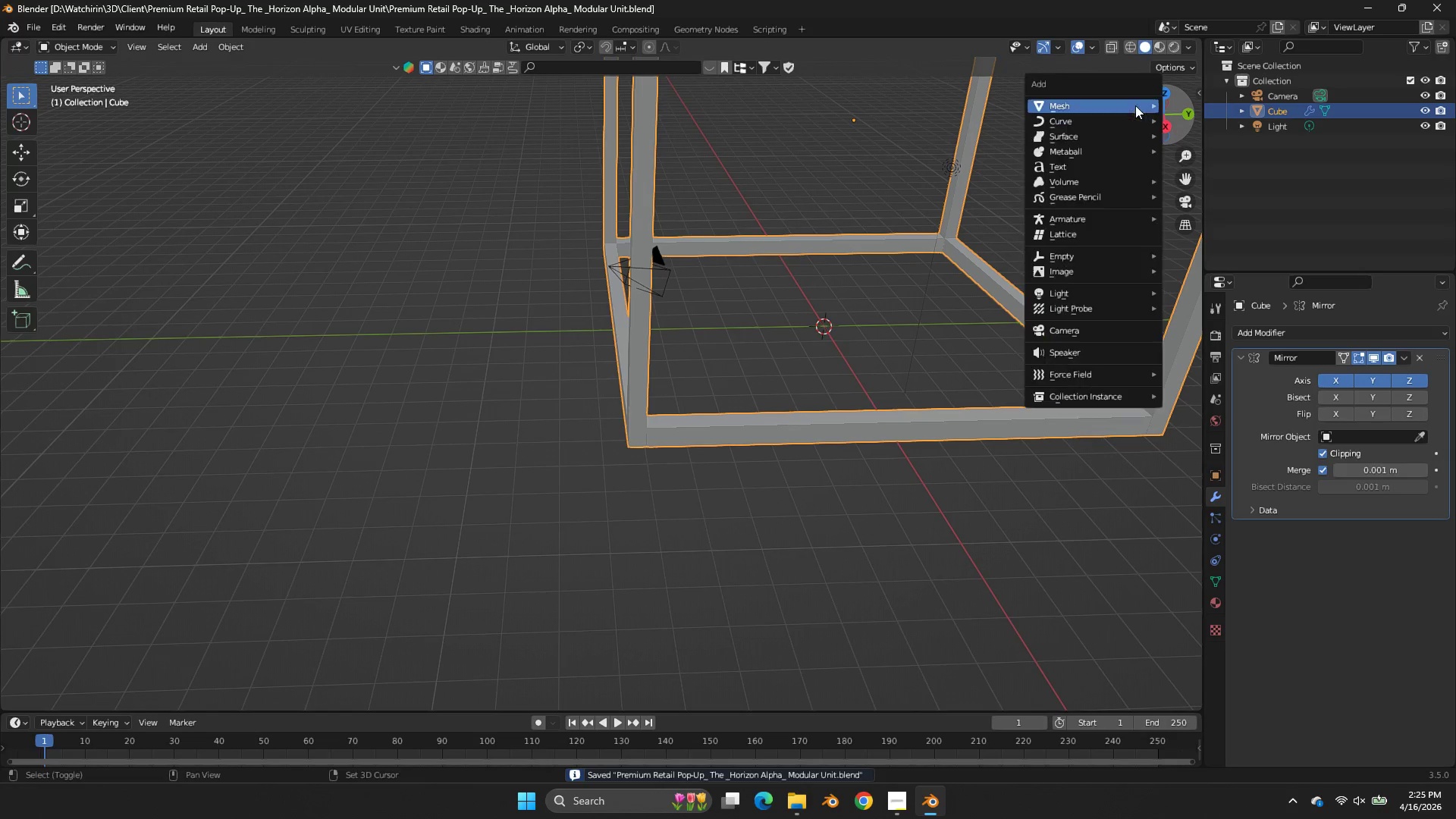 
key(Shift+A)
 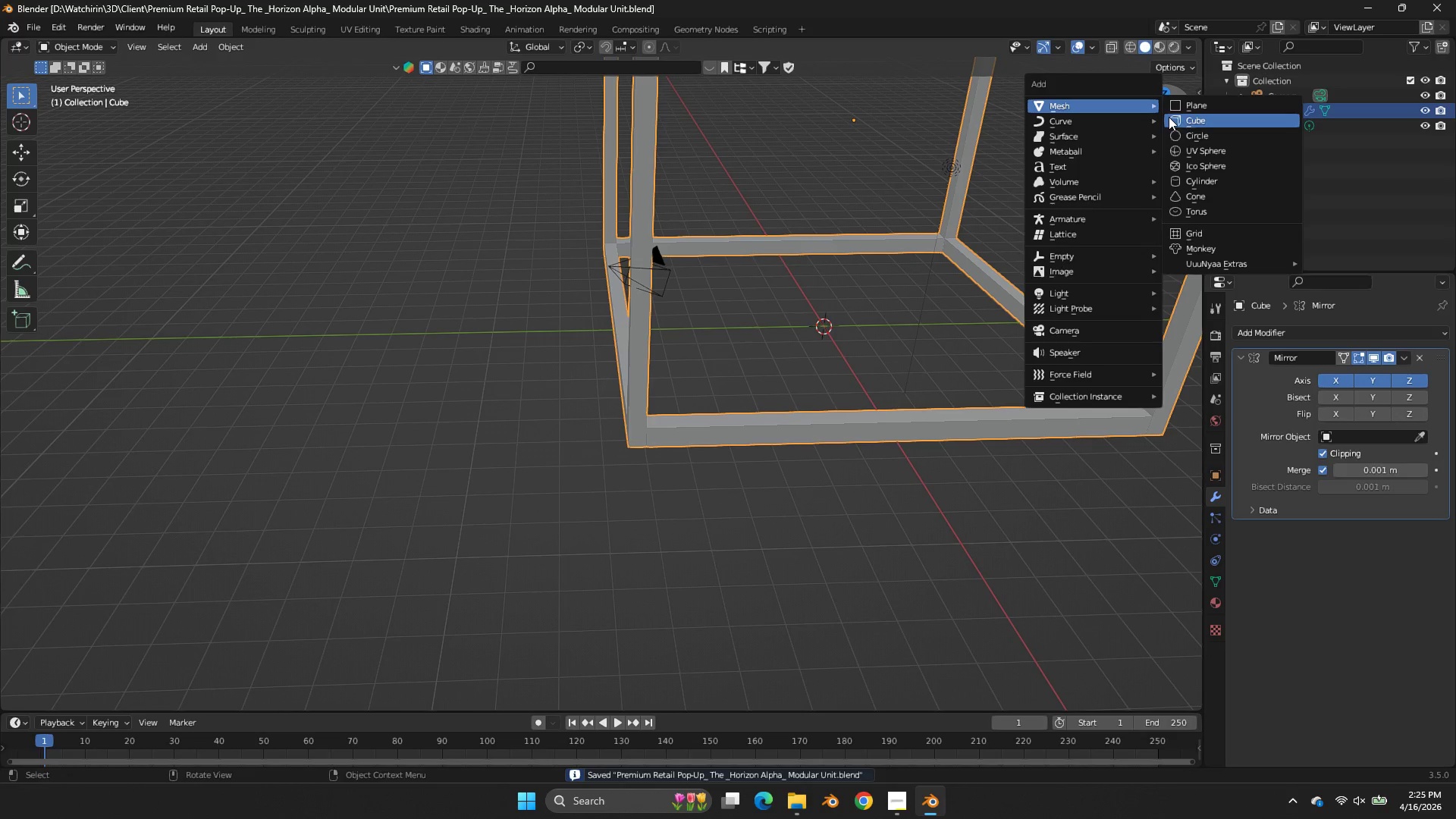 
double_click([1169, 117])
 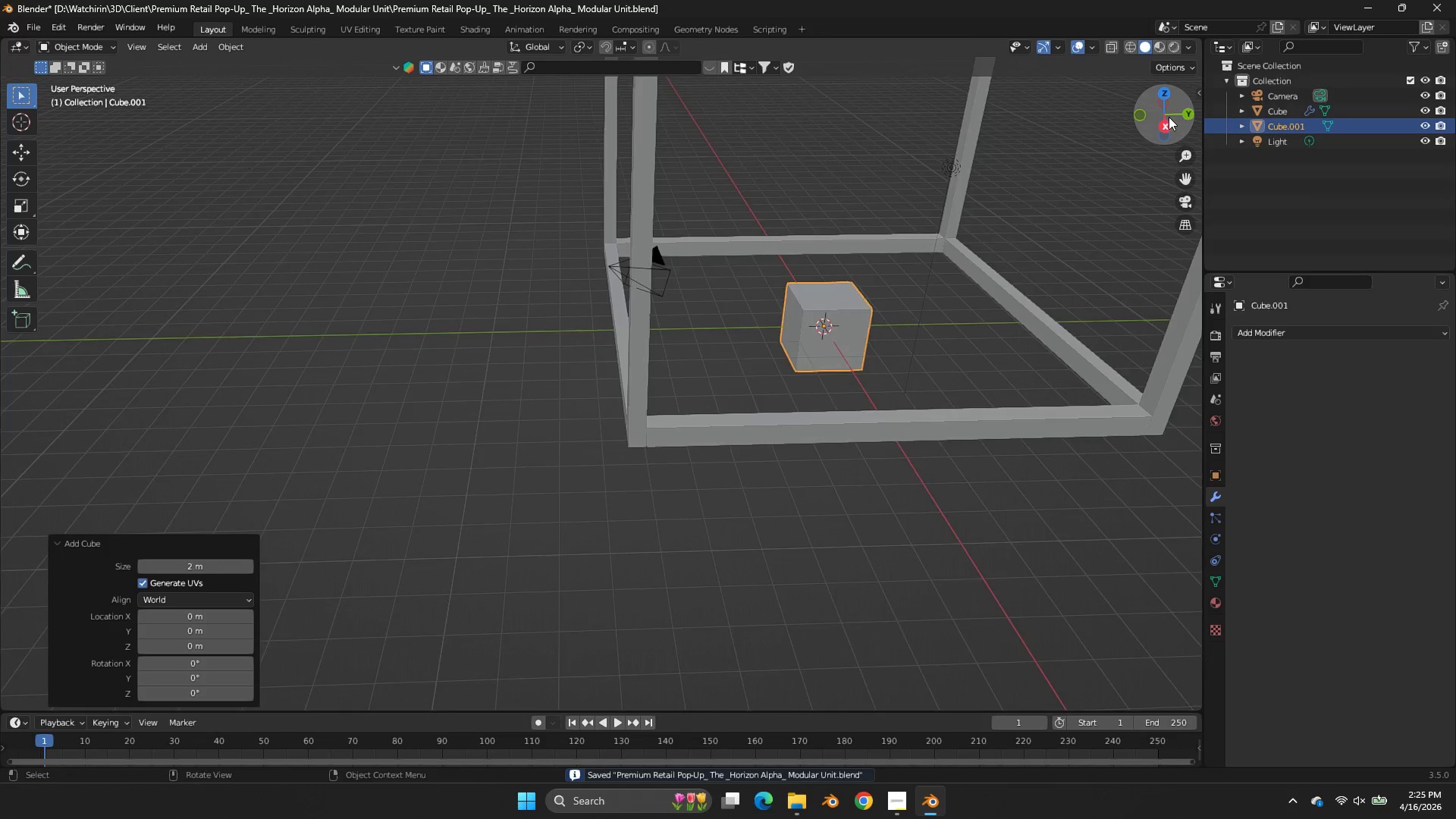 
scroll: coordinate [1162, 125], scroll_direction: down, amount: 2.0
 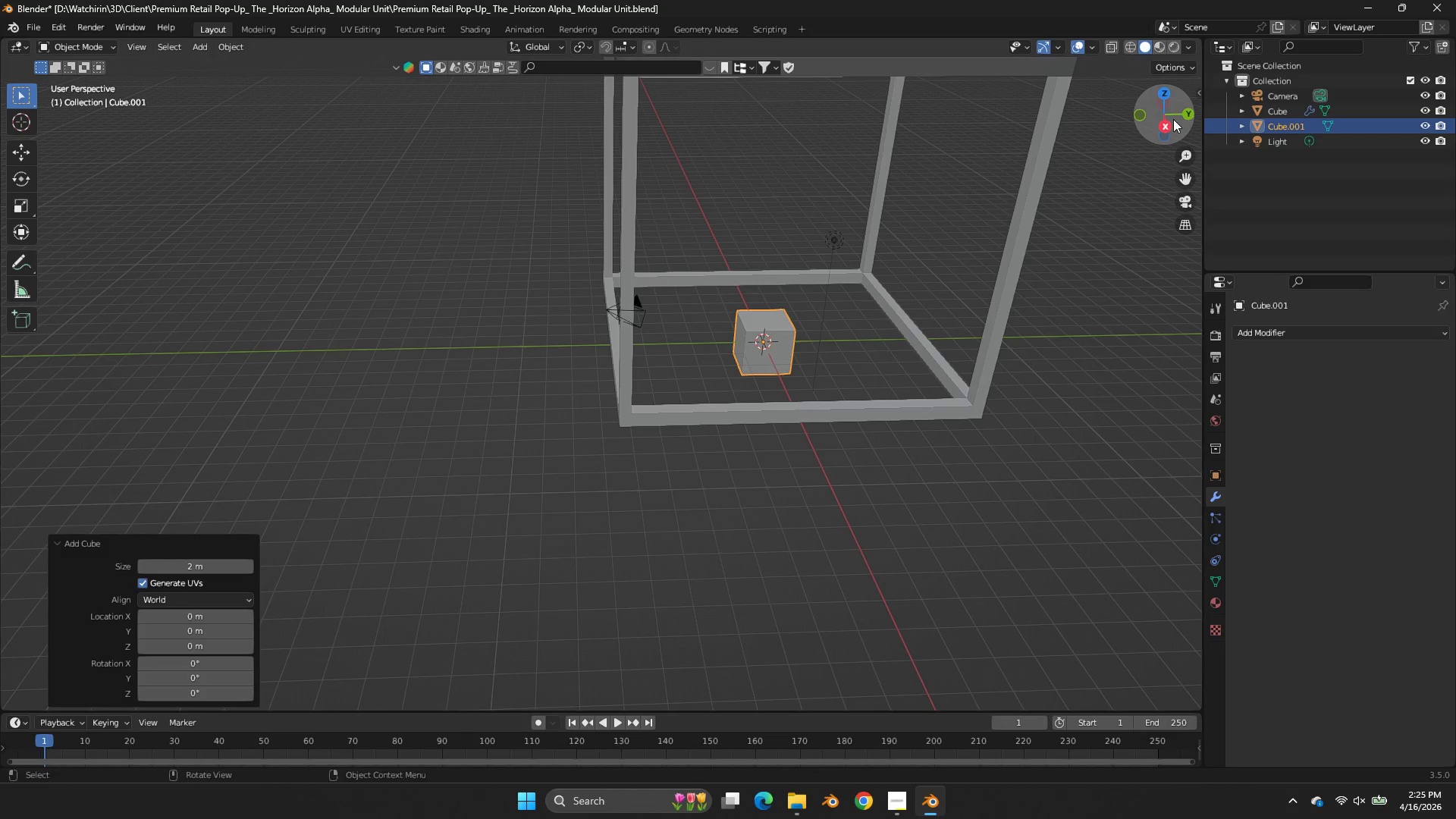 
left_click([1172, 121])
 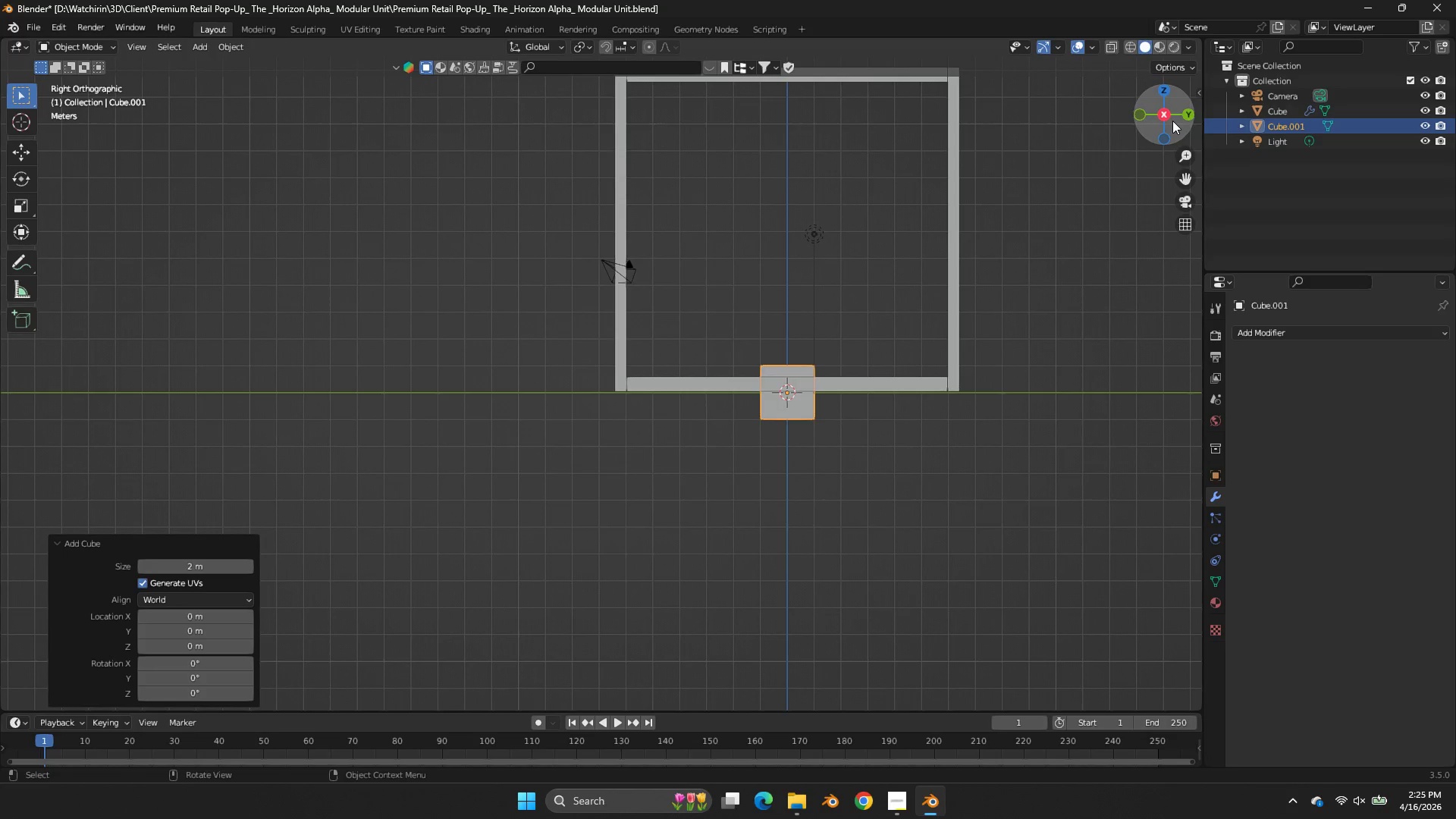 
type(zsz)
 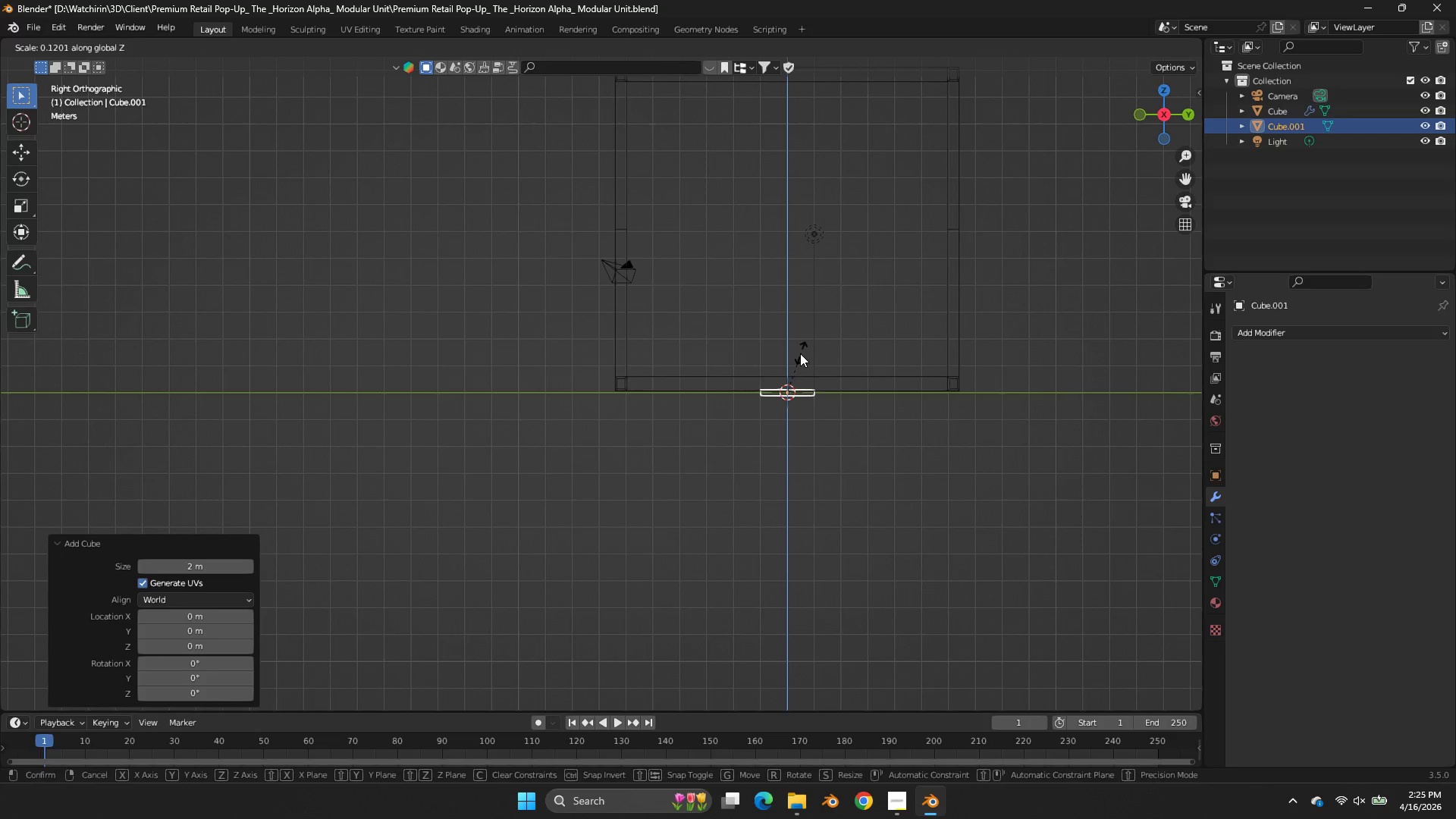 
double_click([795, 357])
 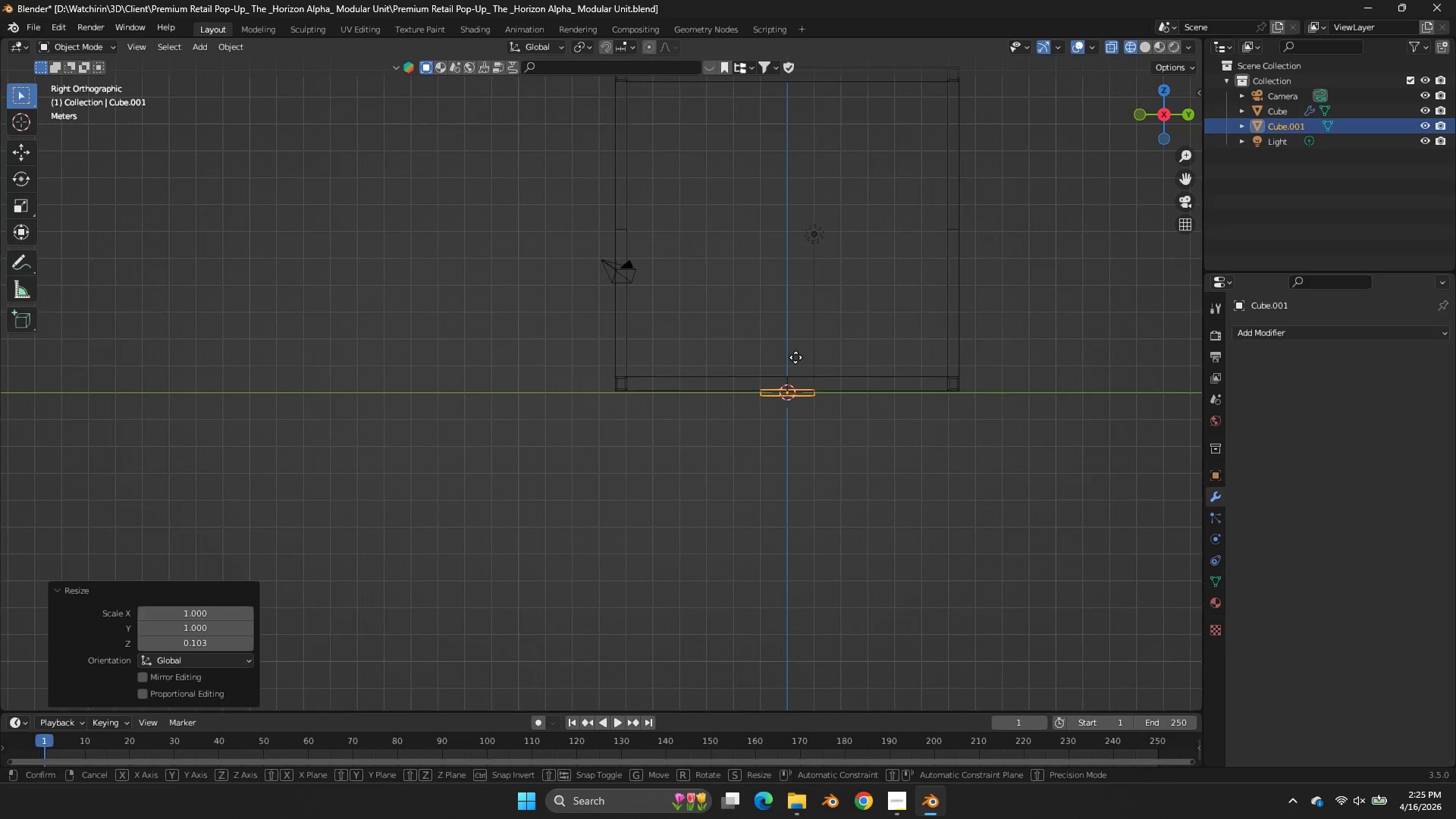 
type(gz)
 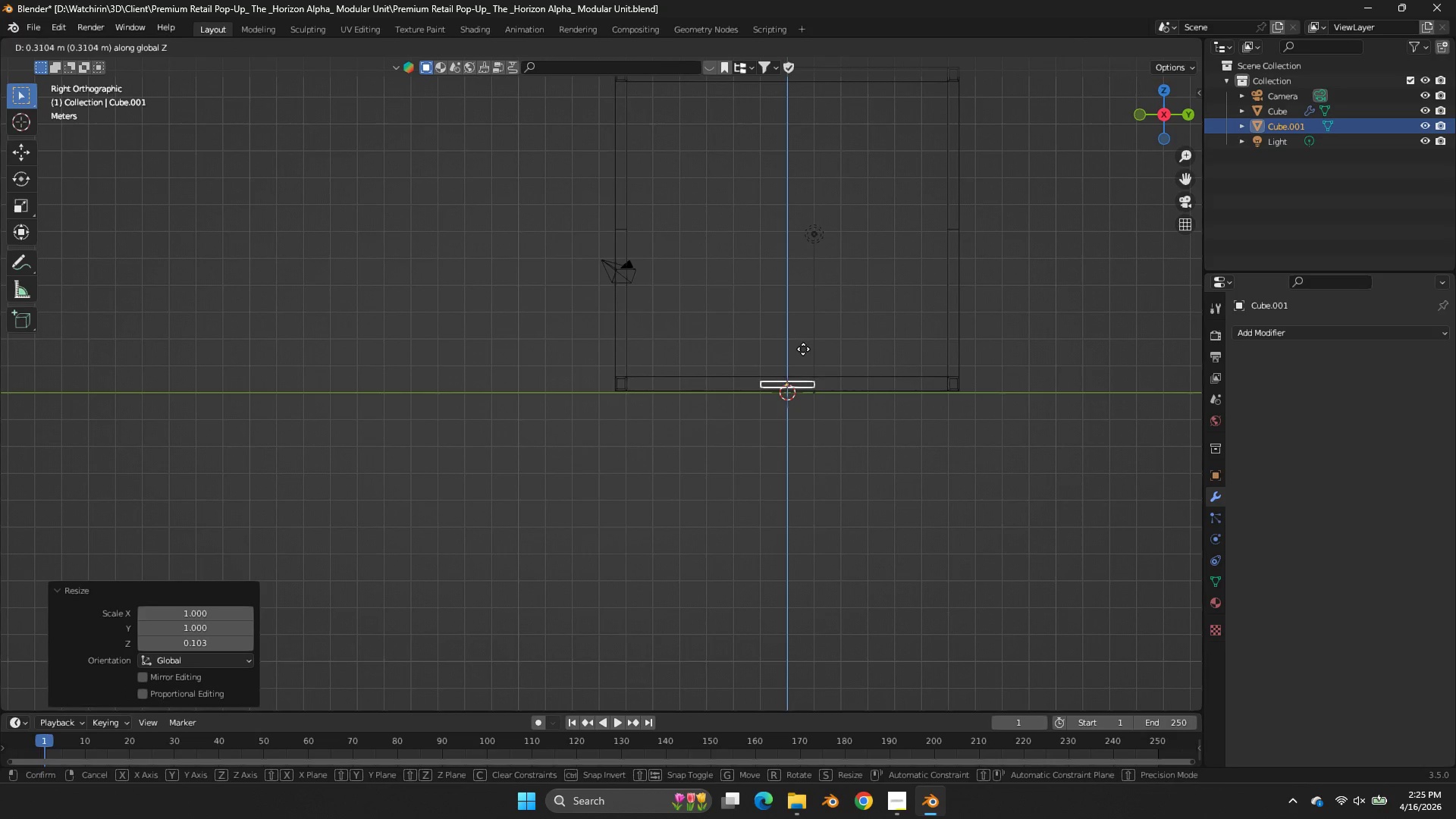 
left_click([803, 349])
 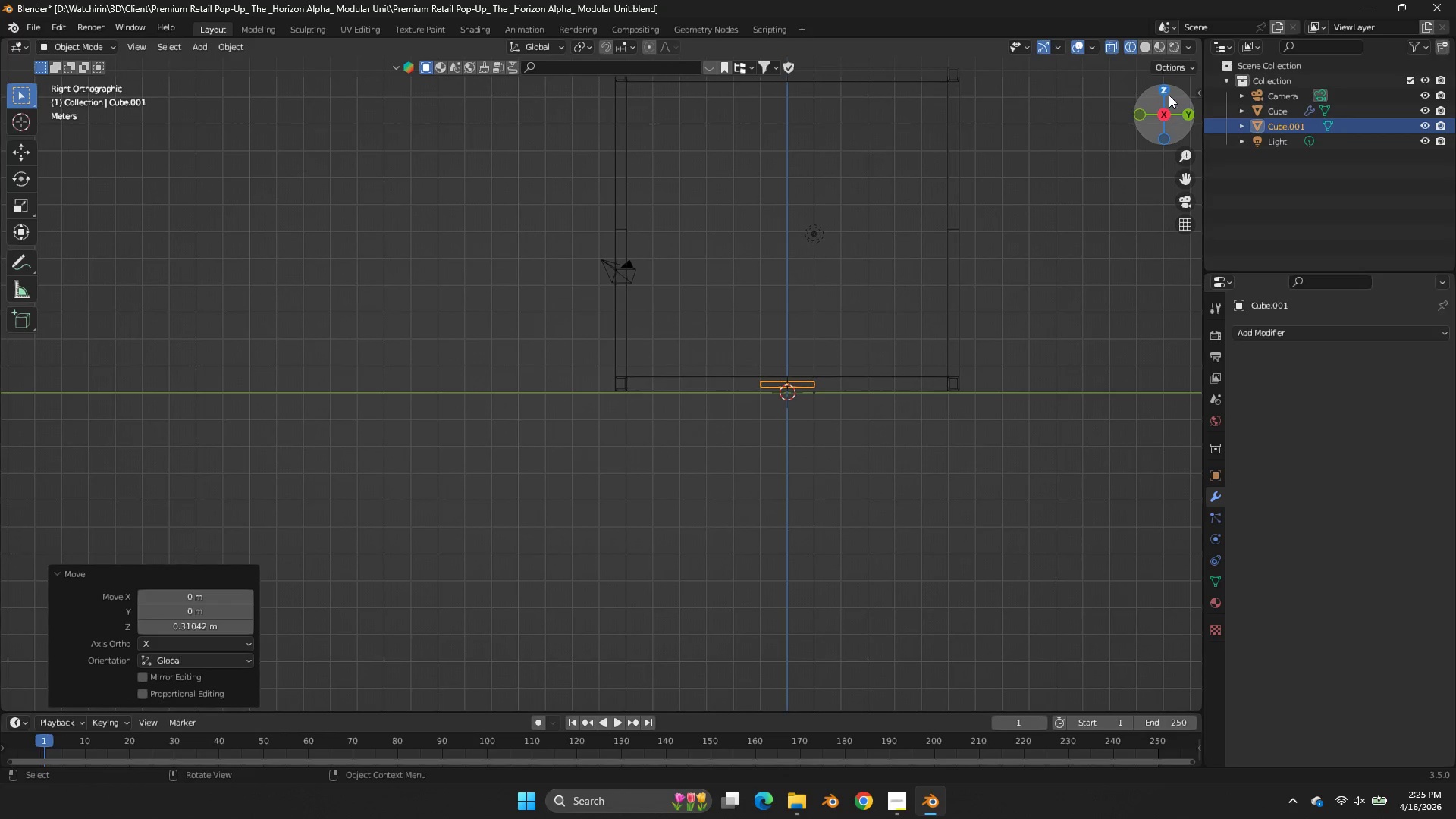 
double_click([1169, 95])
 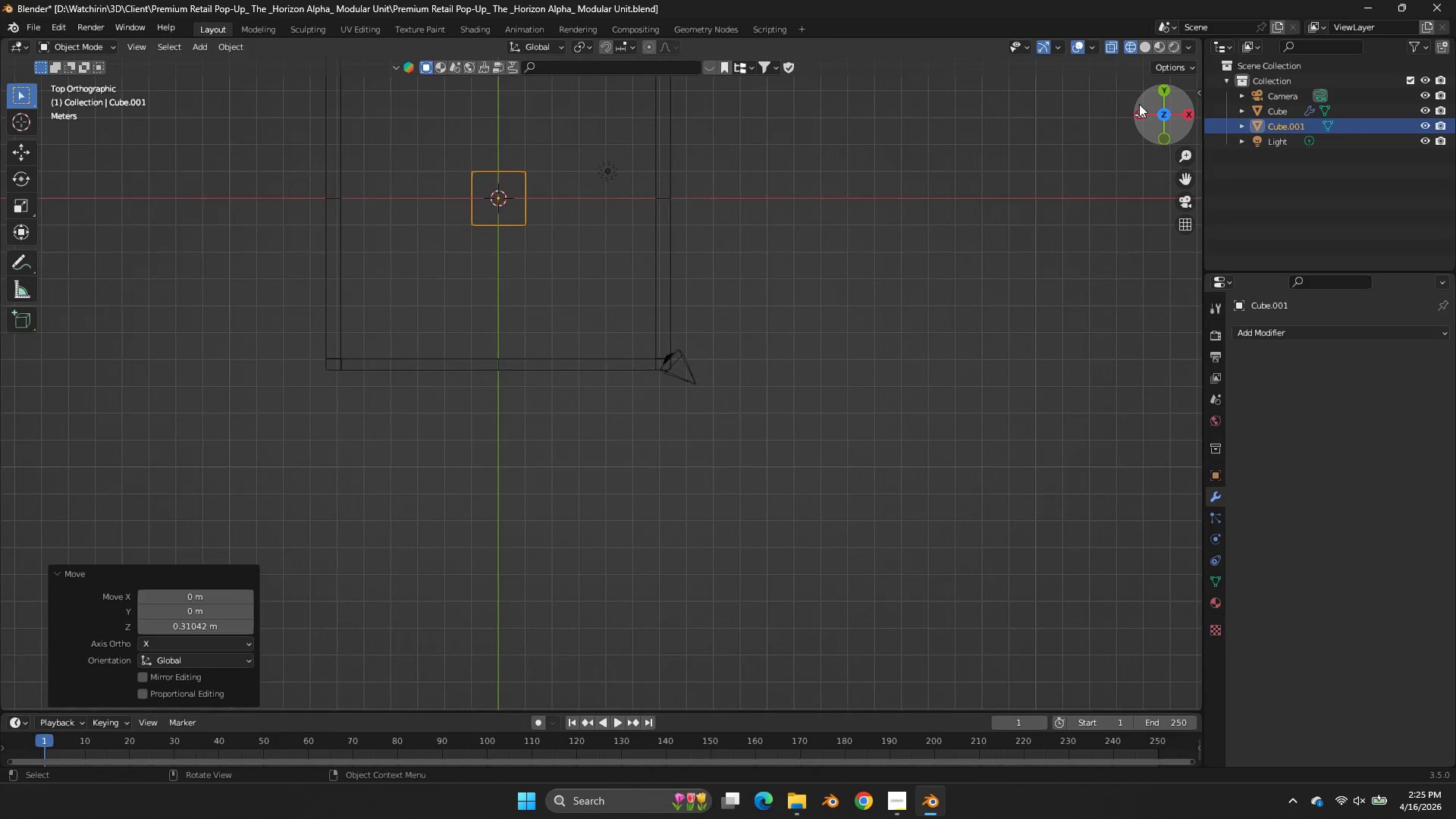 
key(S)
 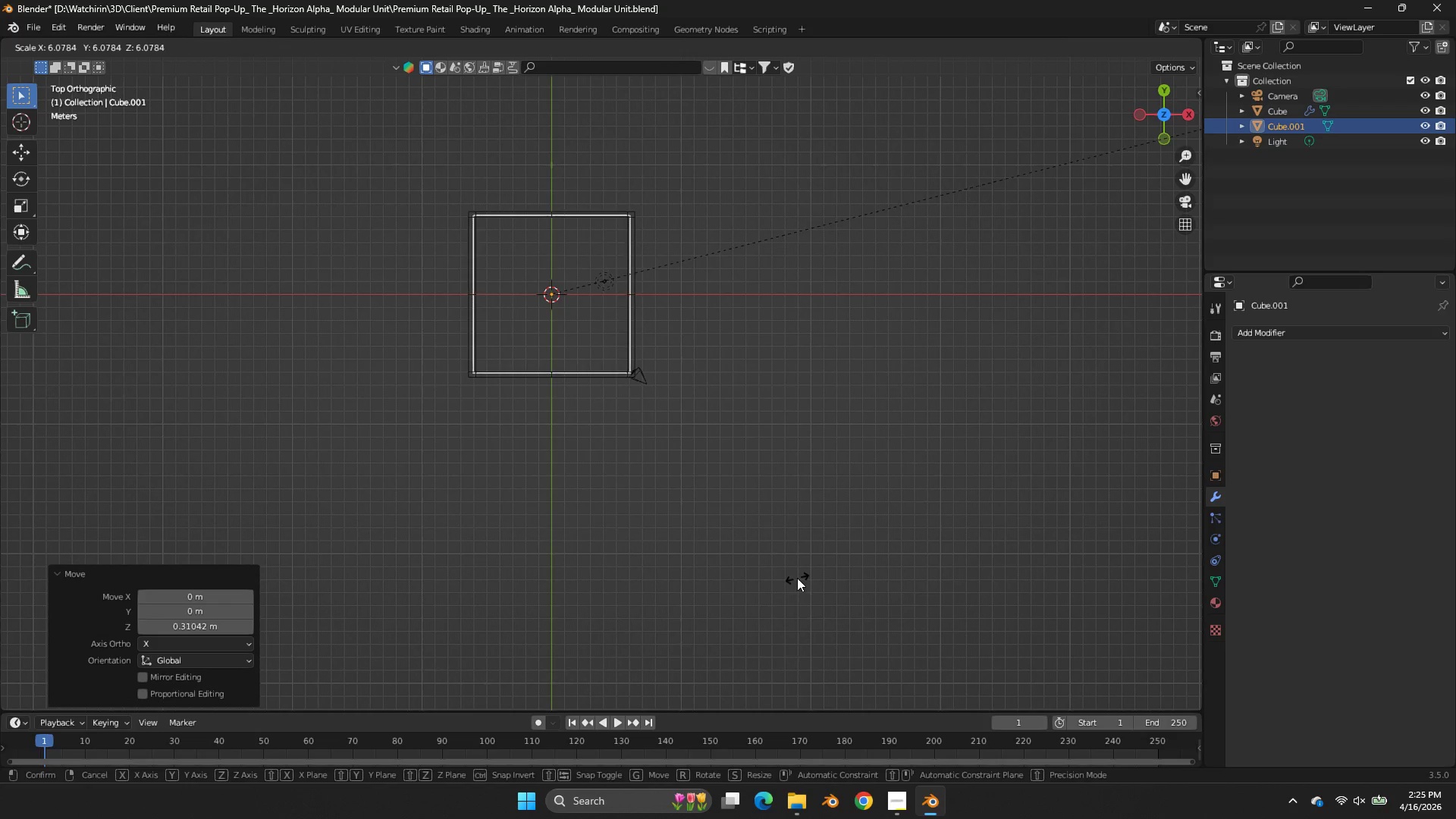 
scroll: coordinate [1135, 113], scroll_direction: down, amount: 4.0
 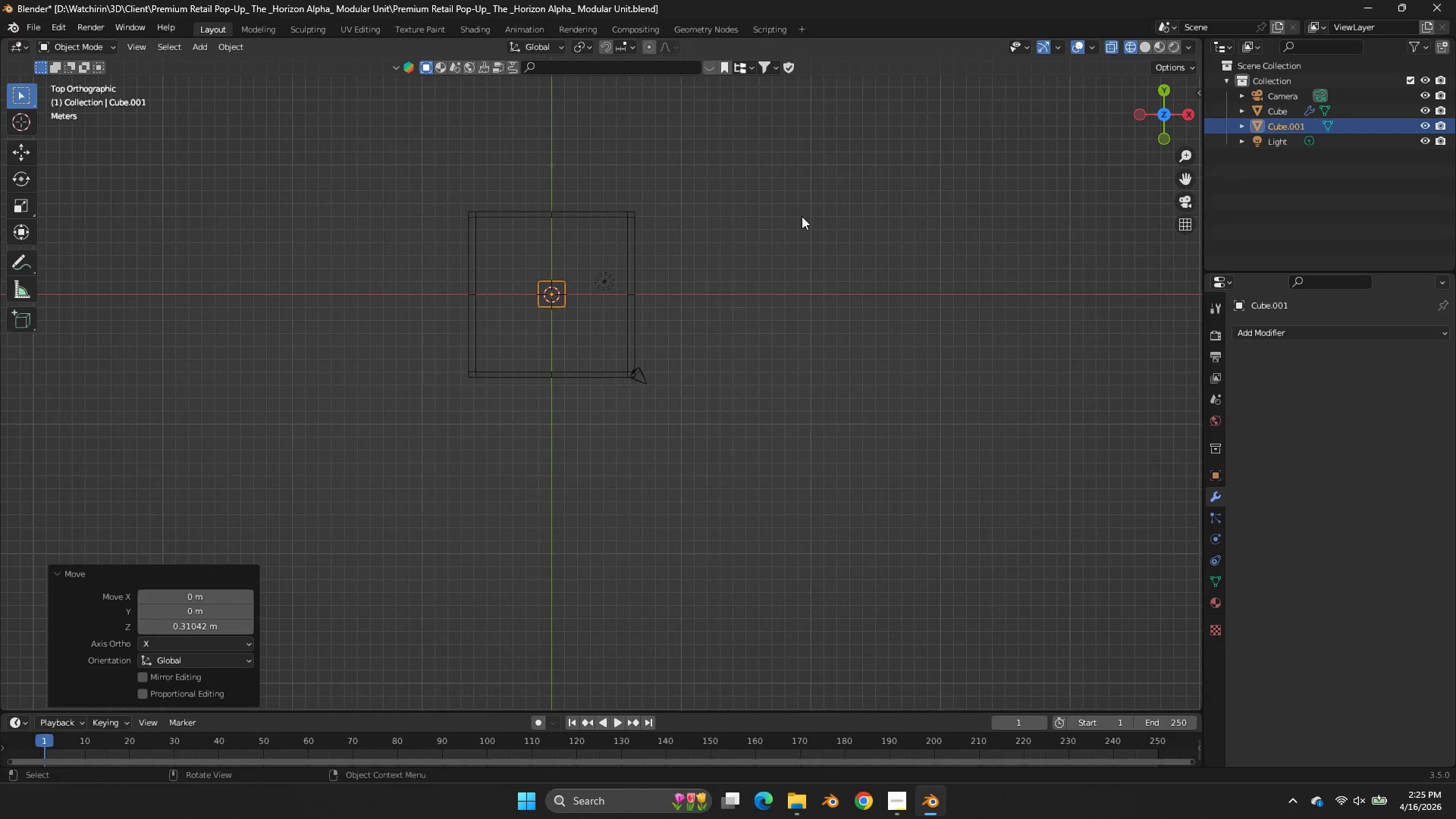 
double_click([806, 576])
 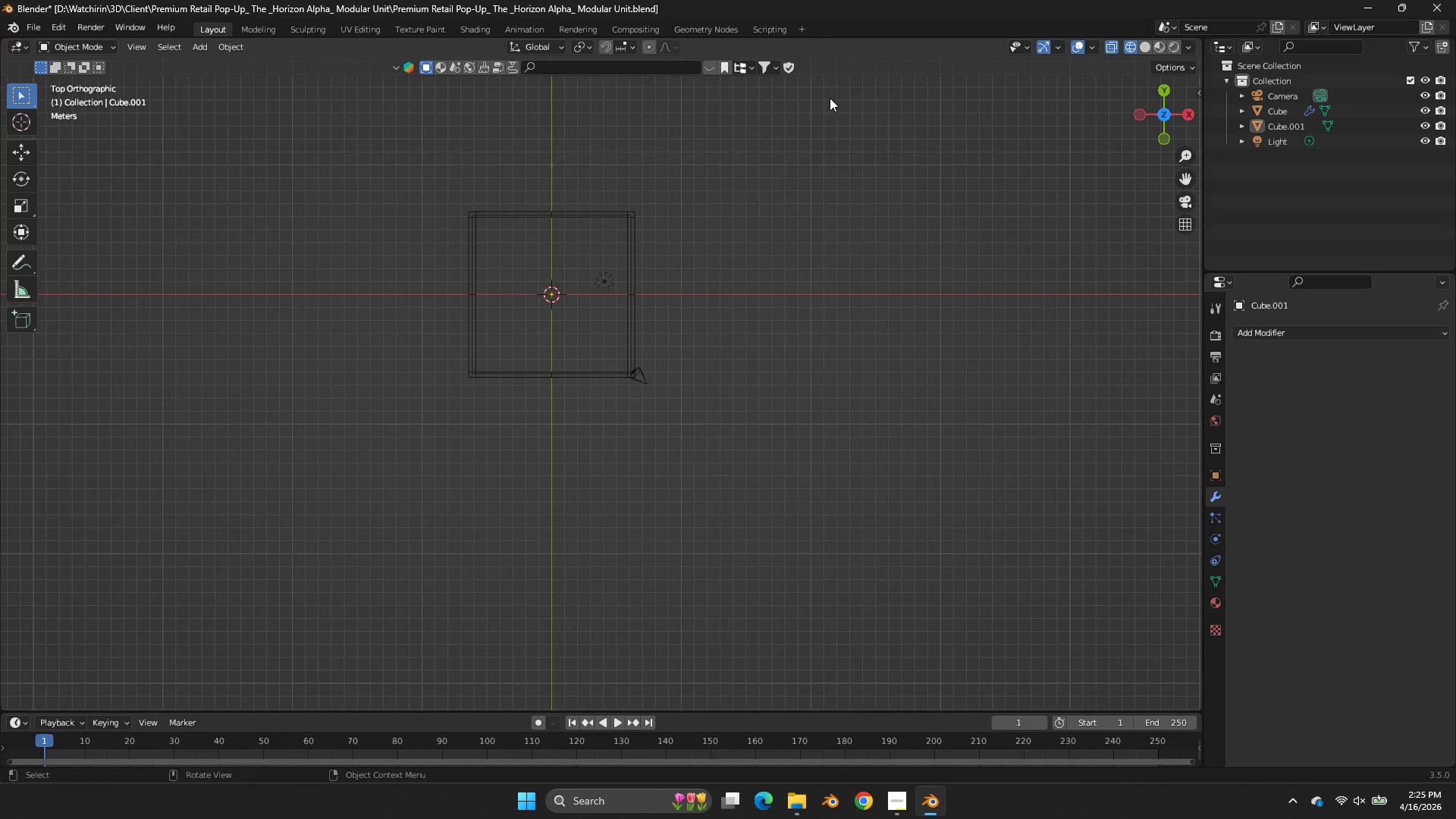 
key(Tab)
 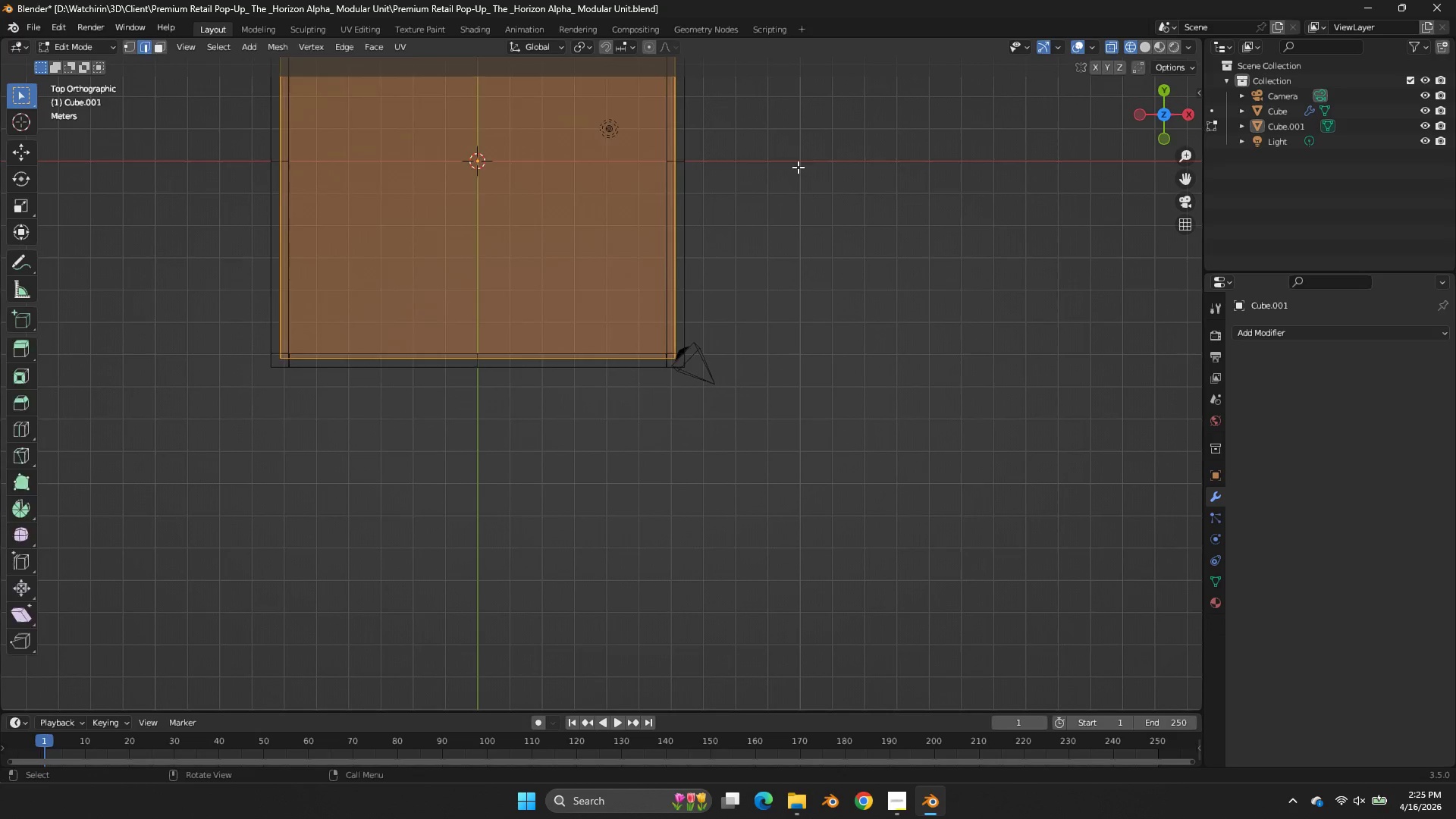 
scroll: coordinate [839, 107], scroll_direction: up, amount: 5.0
 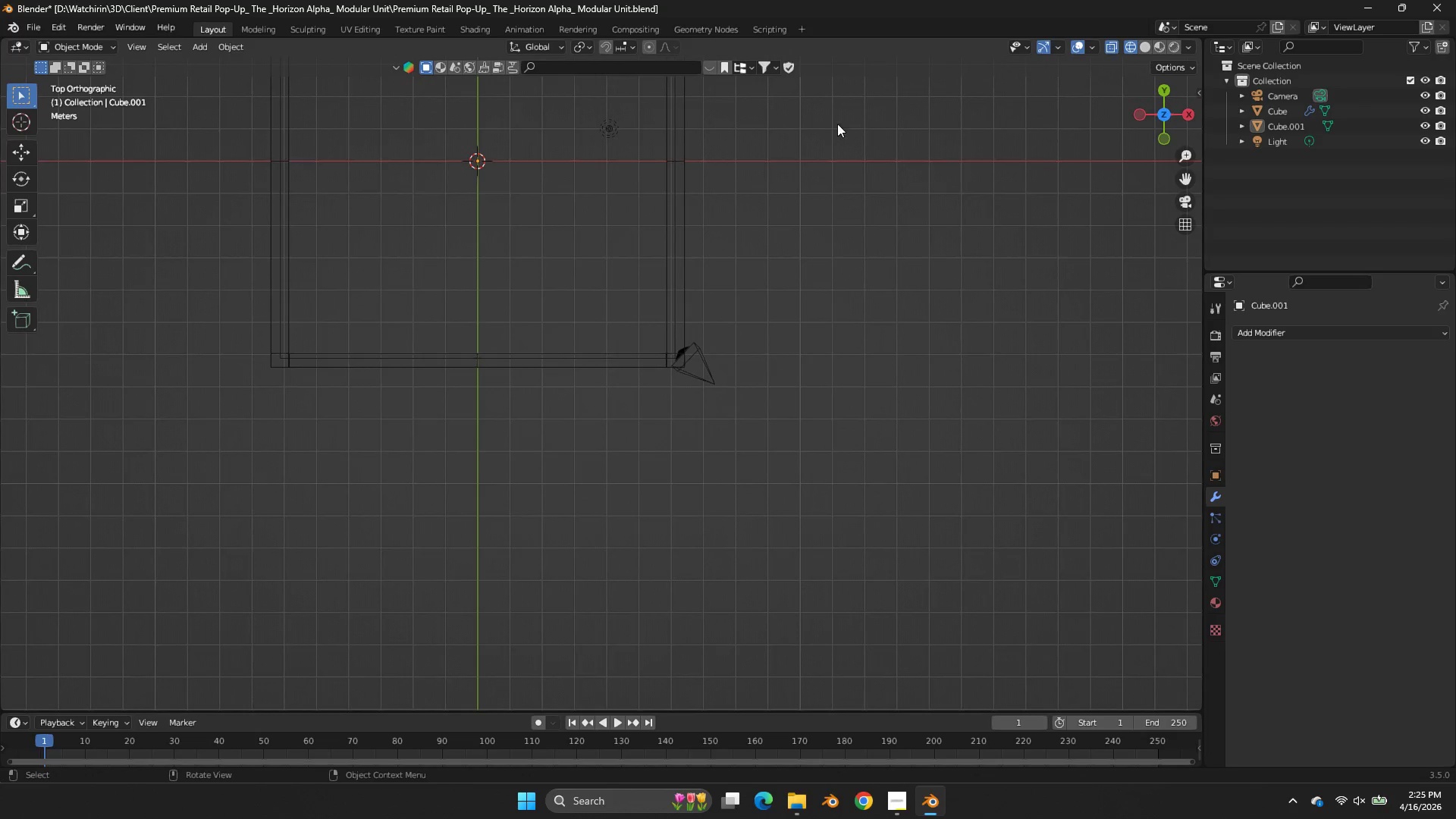 
key(Tab)
 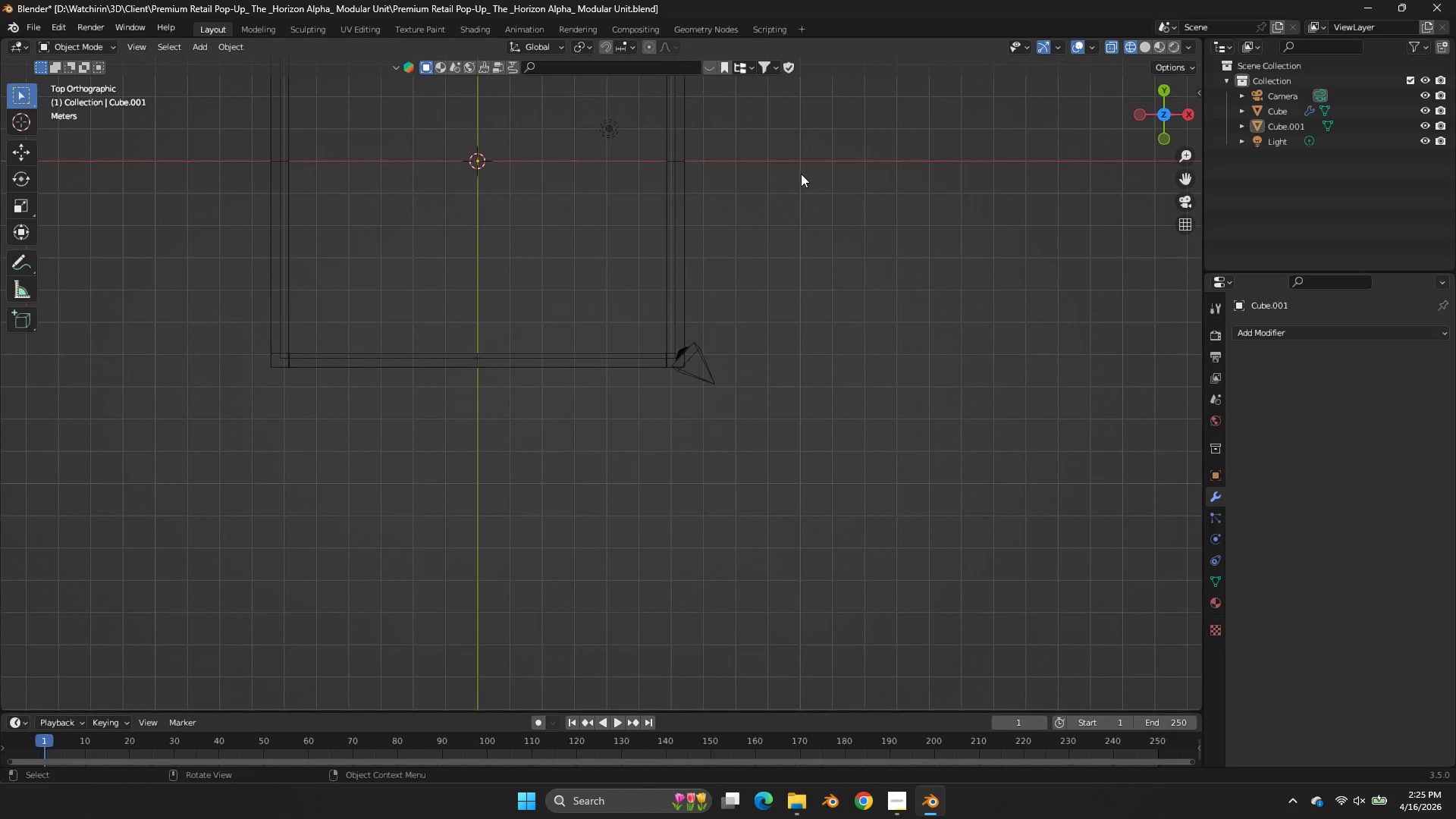 
key(Z)
 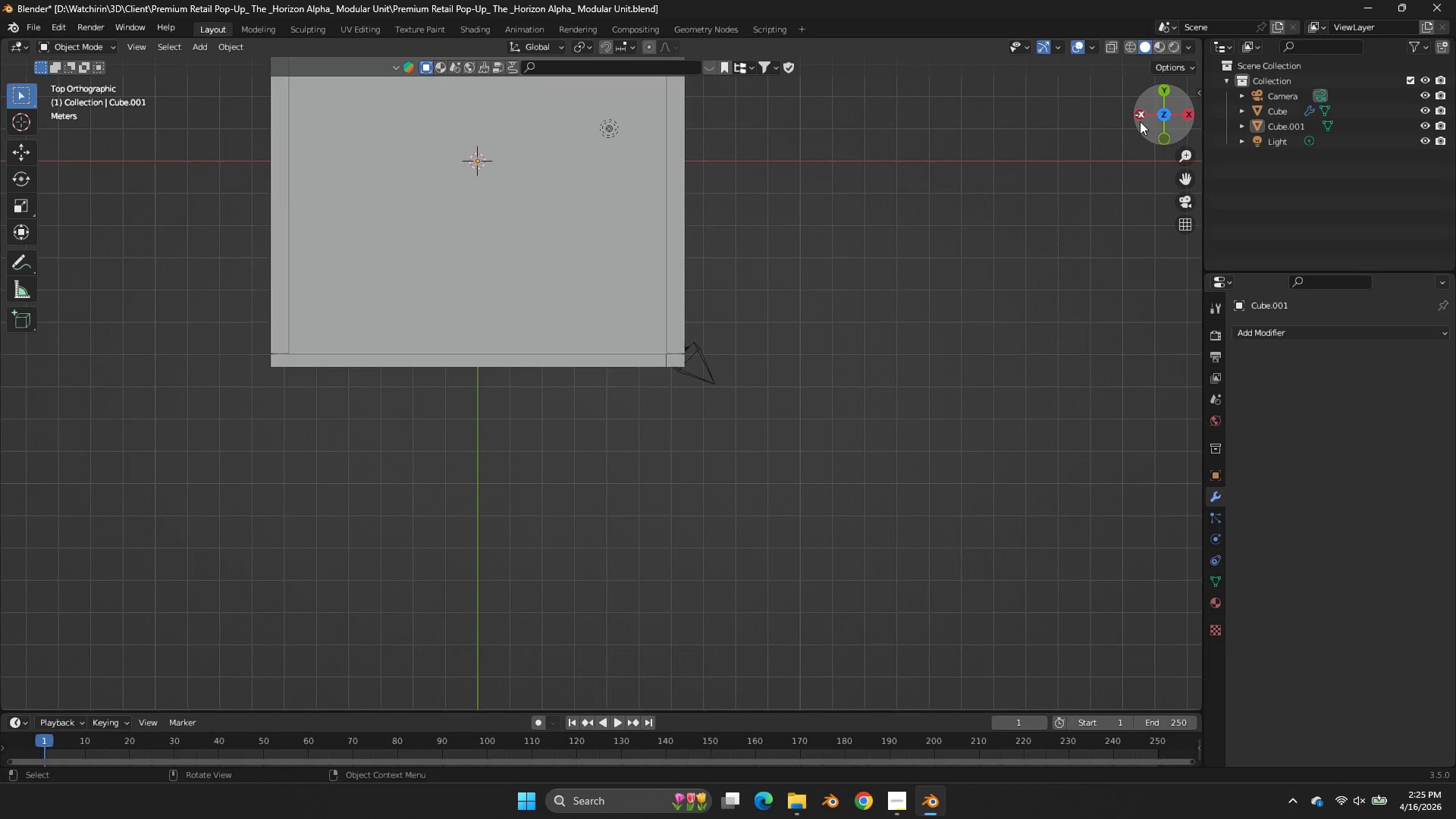 
left_click_drag(start_coordinate=[1159, 118], to_coordinate=[82, 626])
 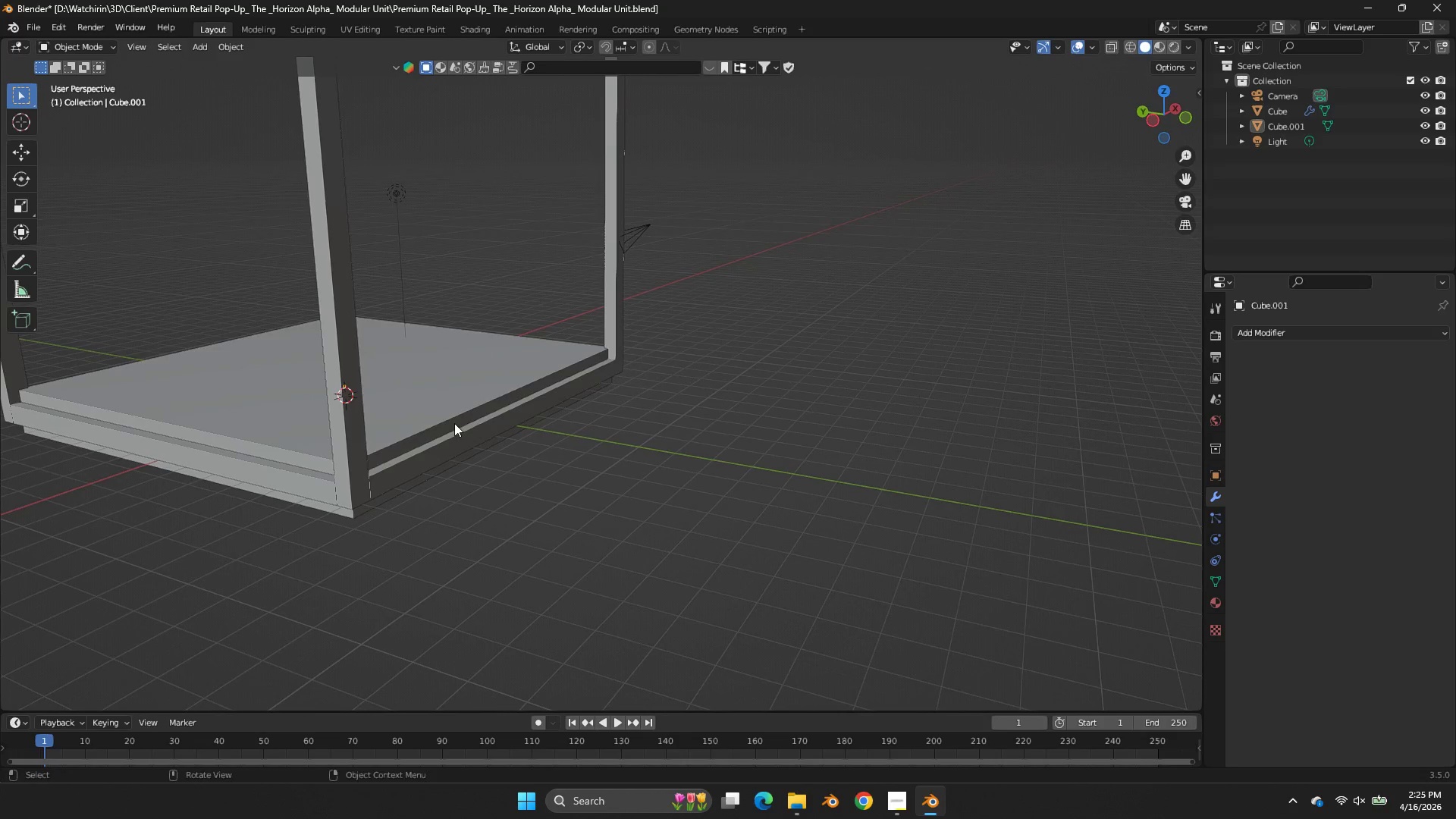 
left_click([428, 394])
 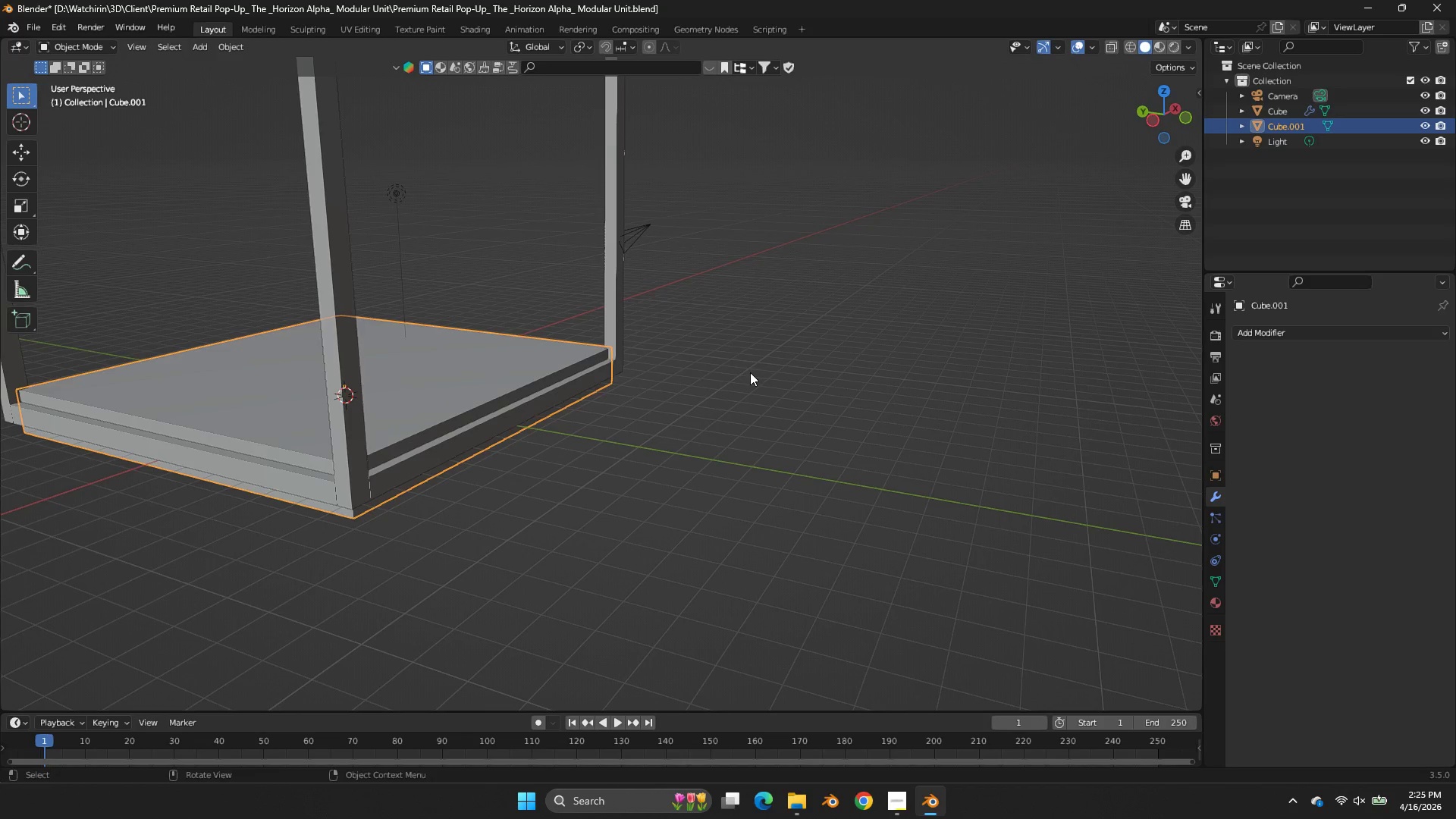 
key(Tab)
 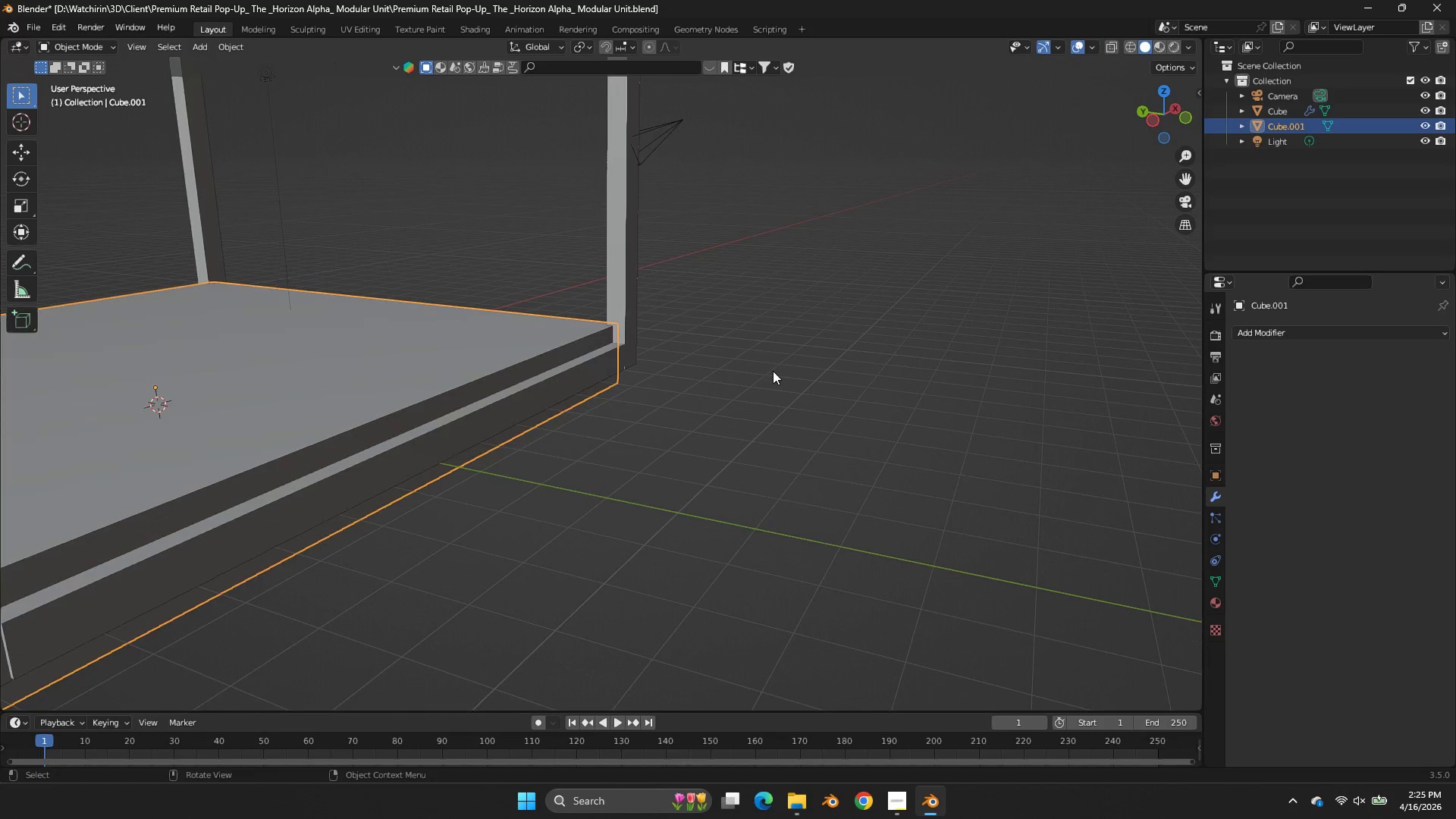 
key(Tab)
 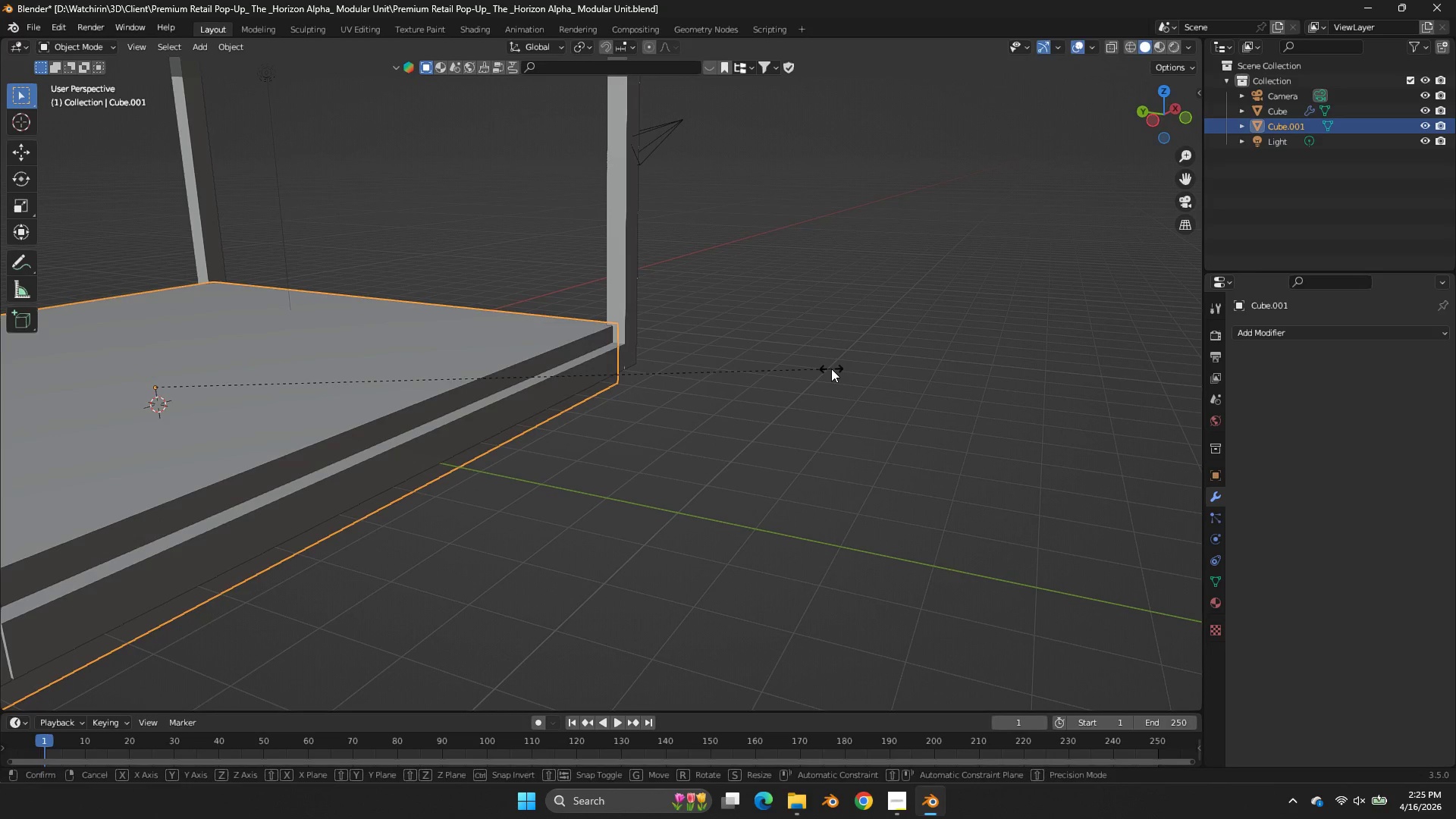 
scroll: coordinate [758, 372], scroll_direction: up, amount: 3.0
 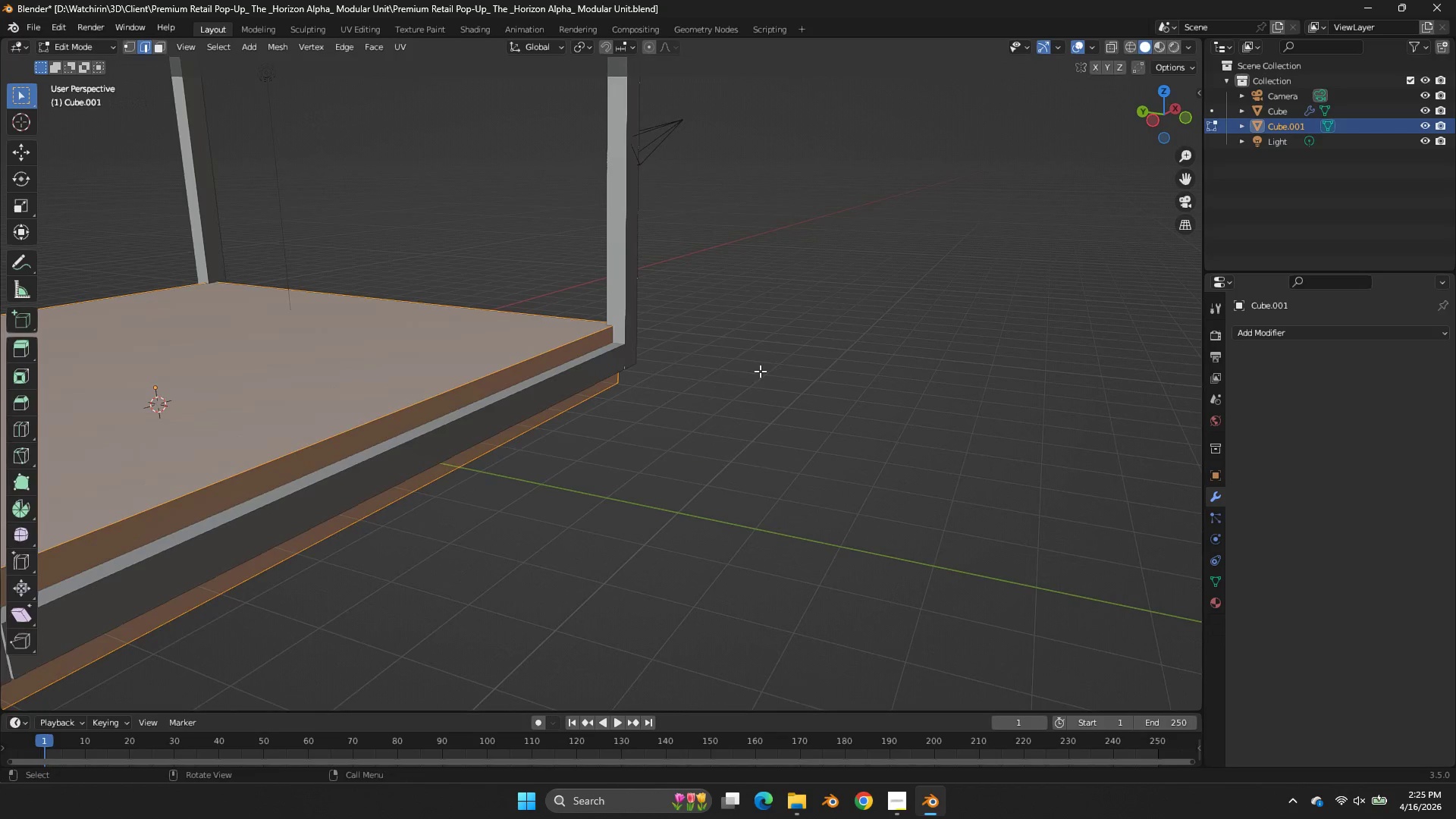 
type(sz)
 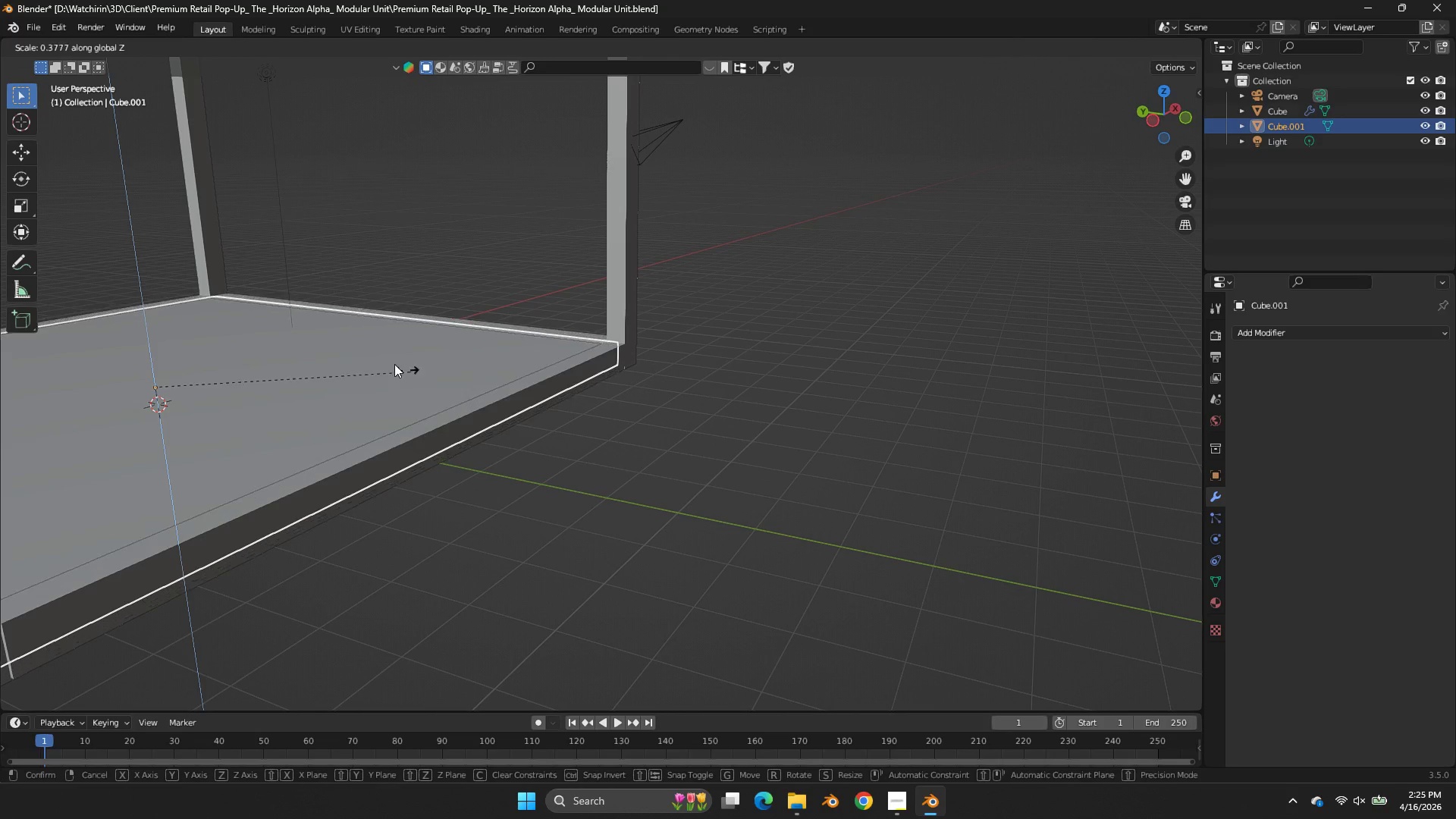 
double_click([381, 361])
 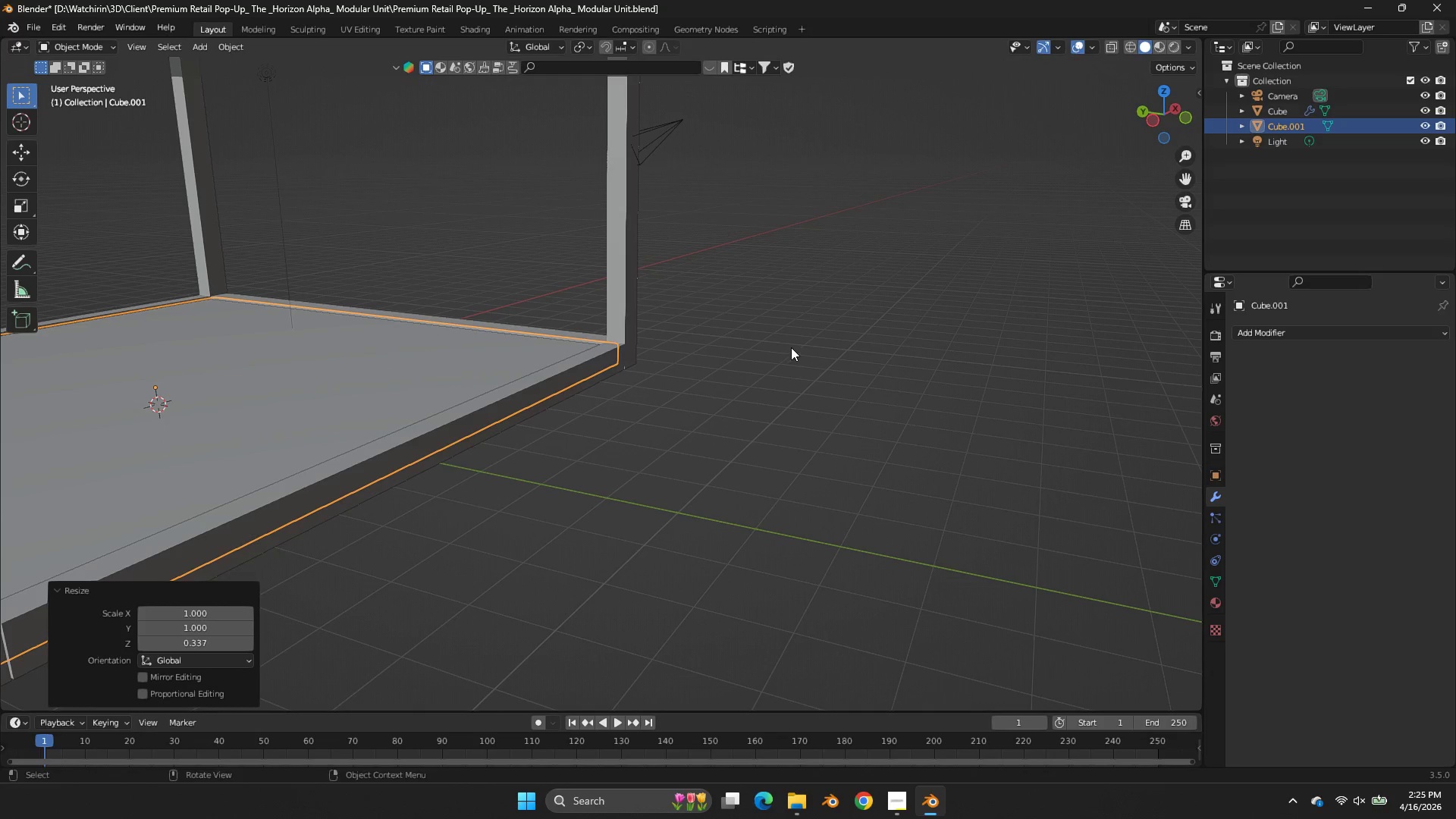 
type(sz)
 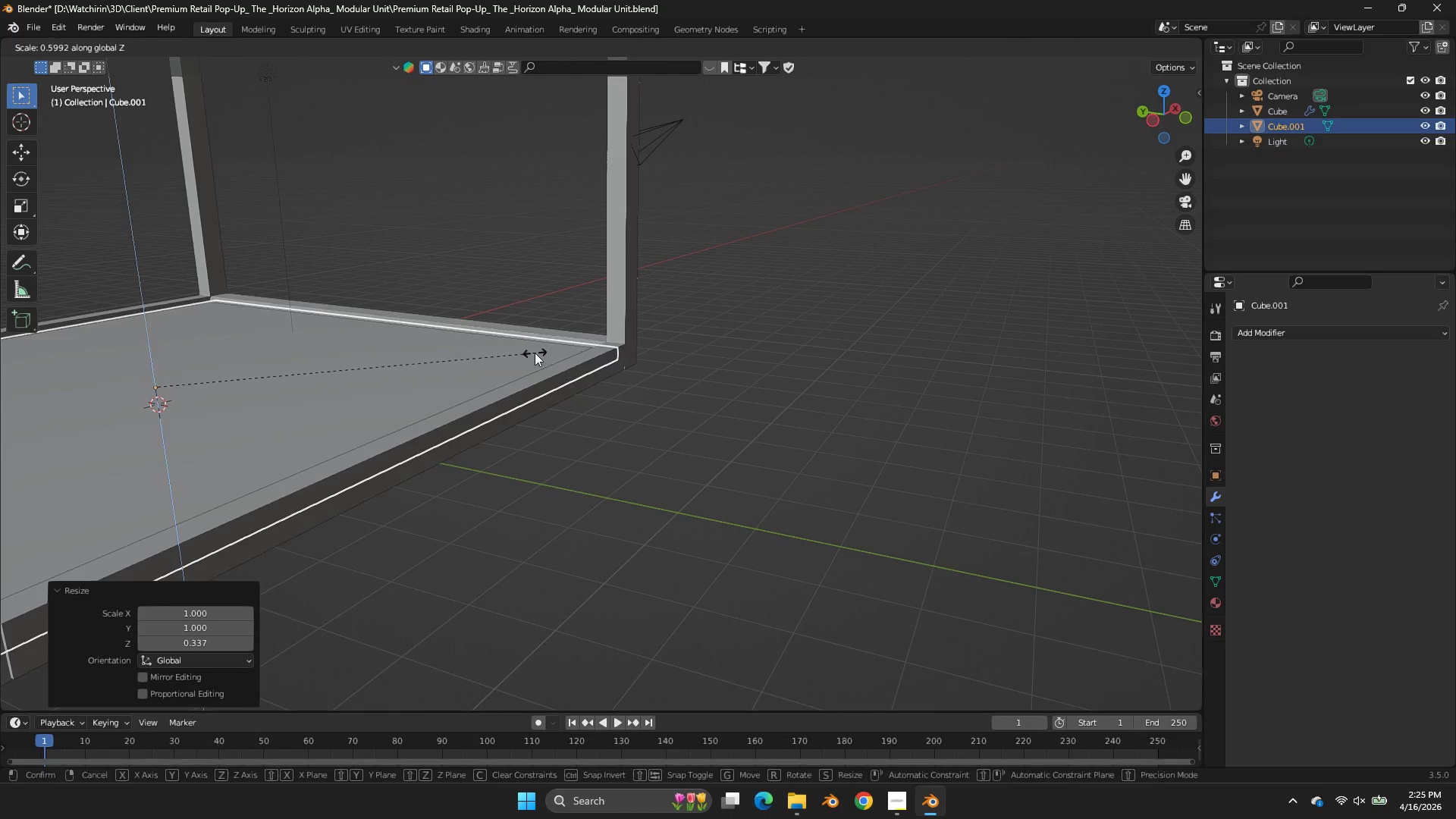 
left_click([535, 353])
 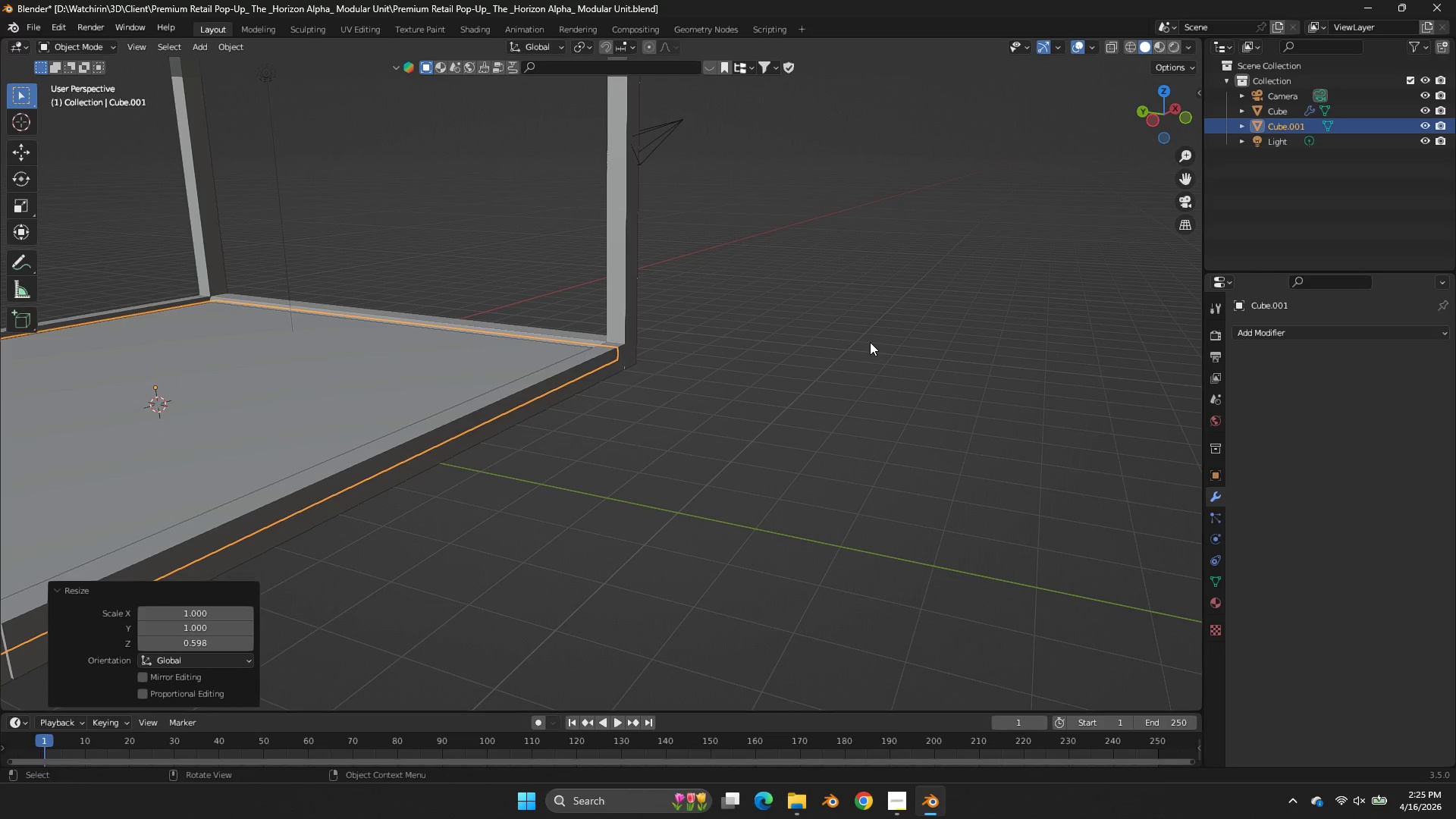 
type(gz)
 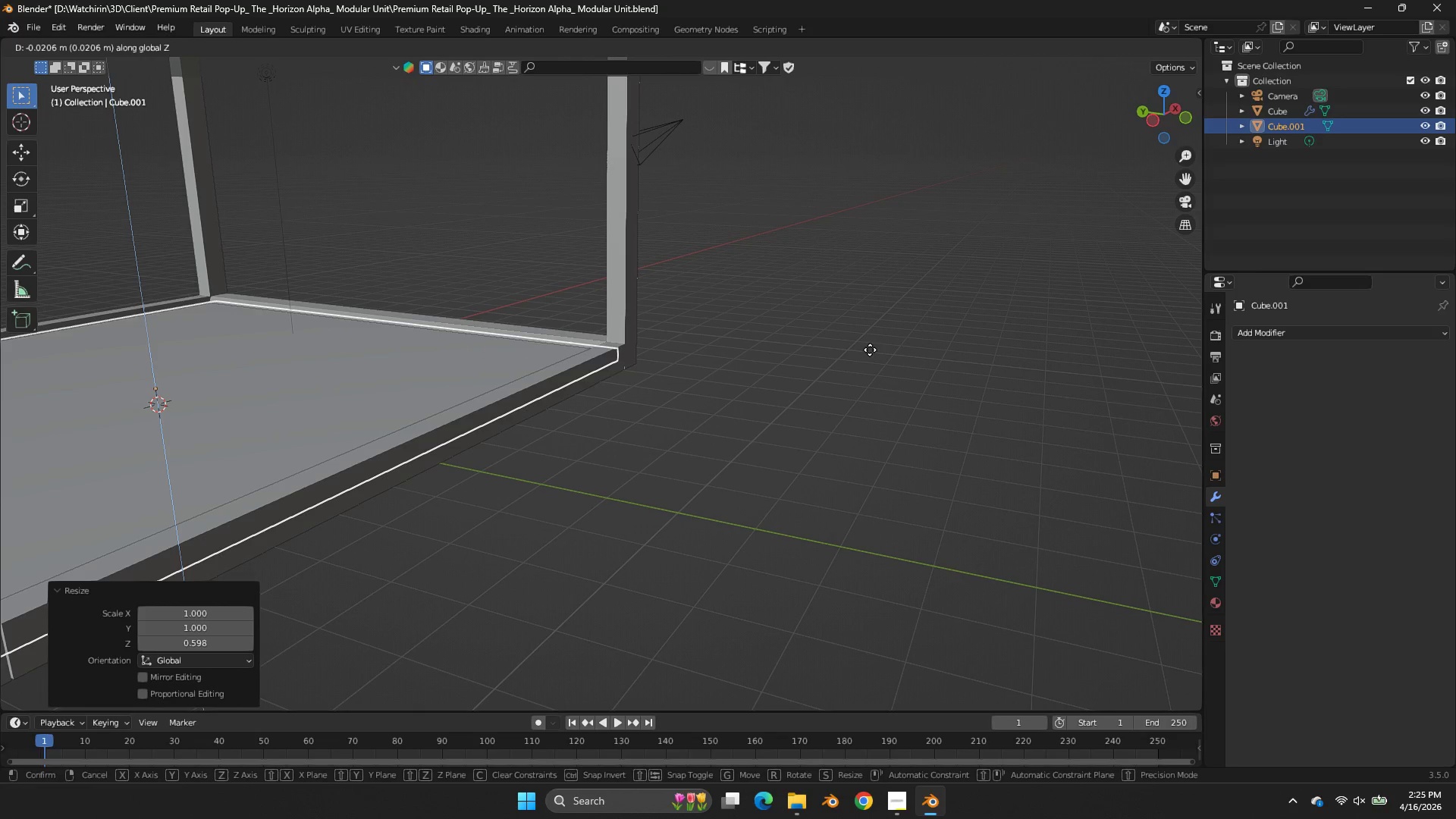 
hold_key(key=ShiftLeft, duration=0.39)
left_click([870, 353])
 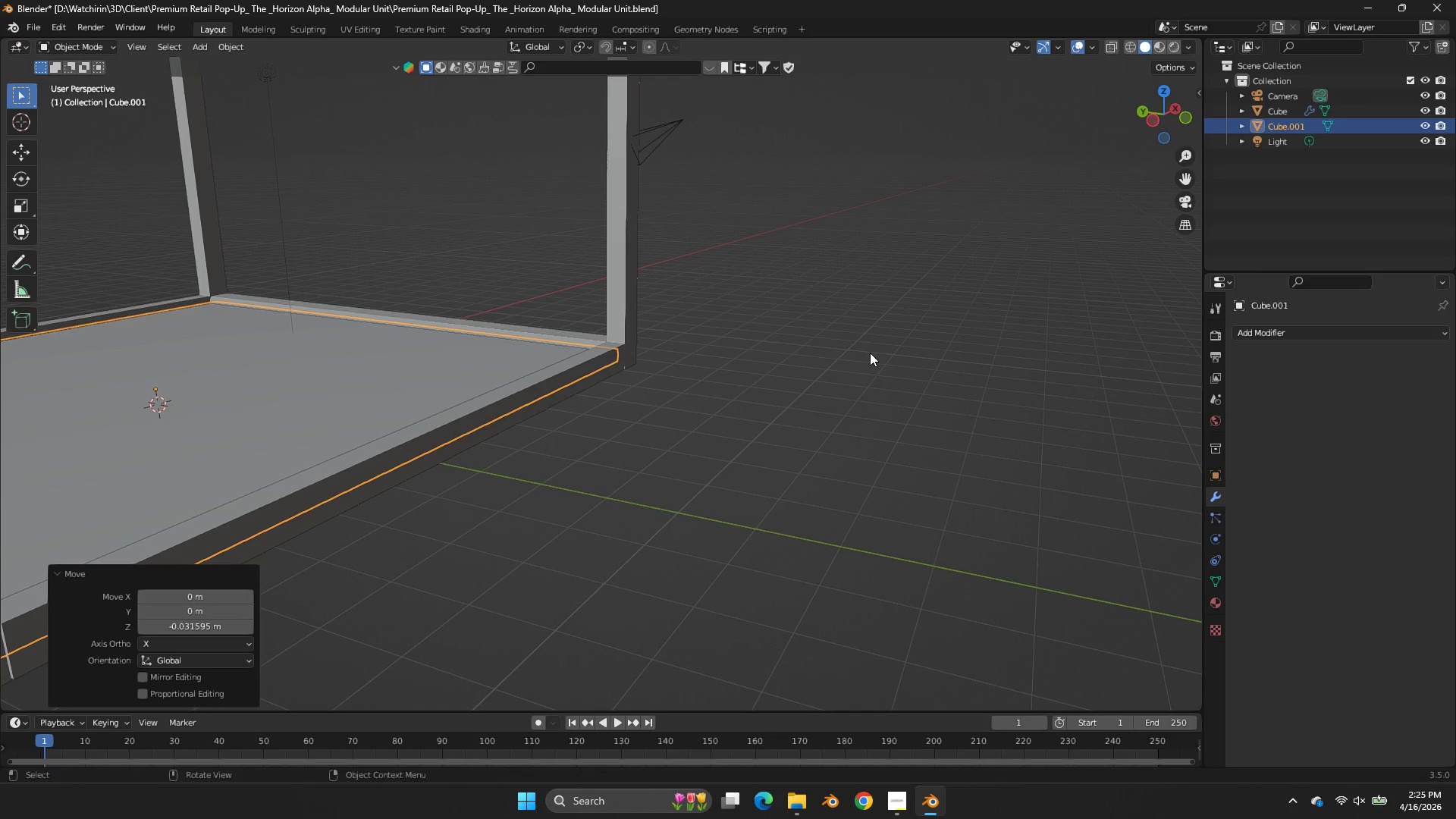 
type(sz)
 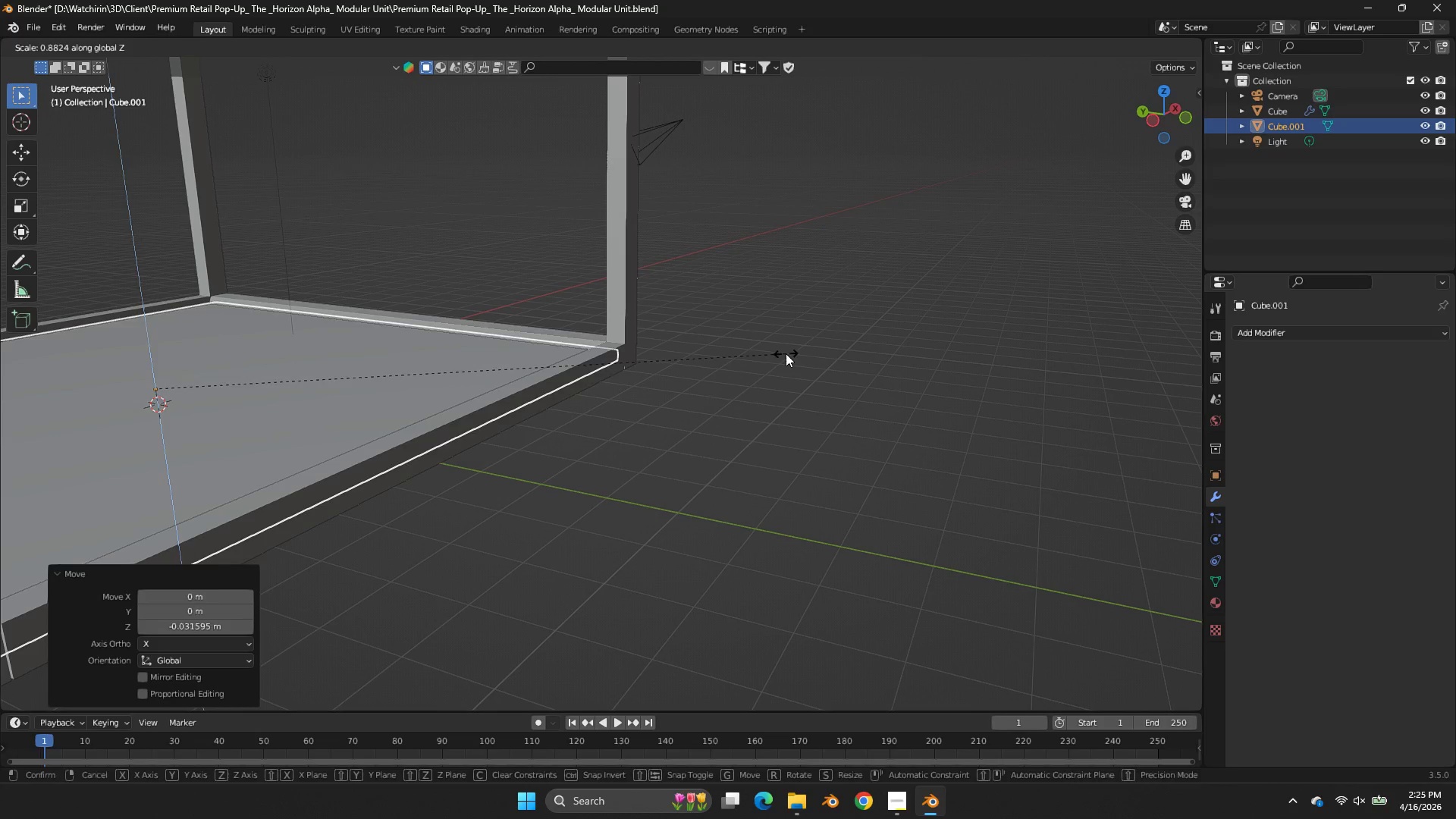 
double_click([786, 353])
 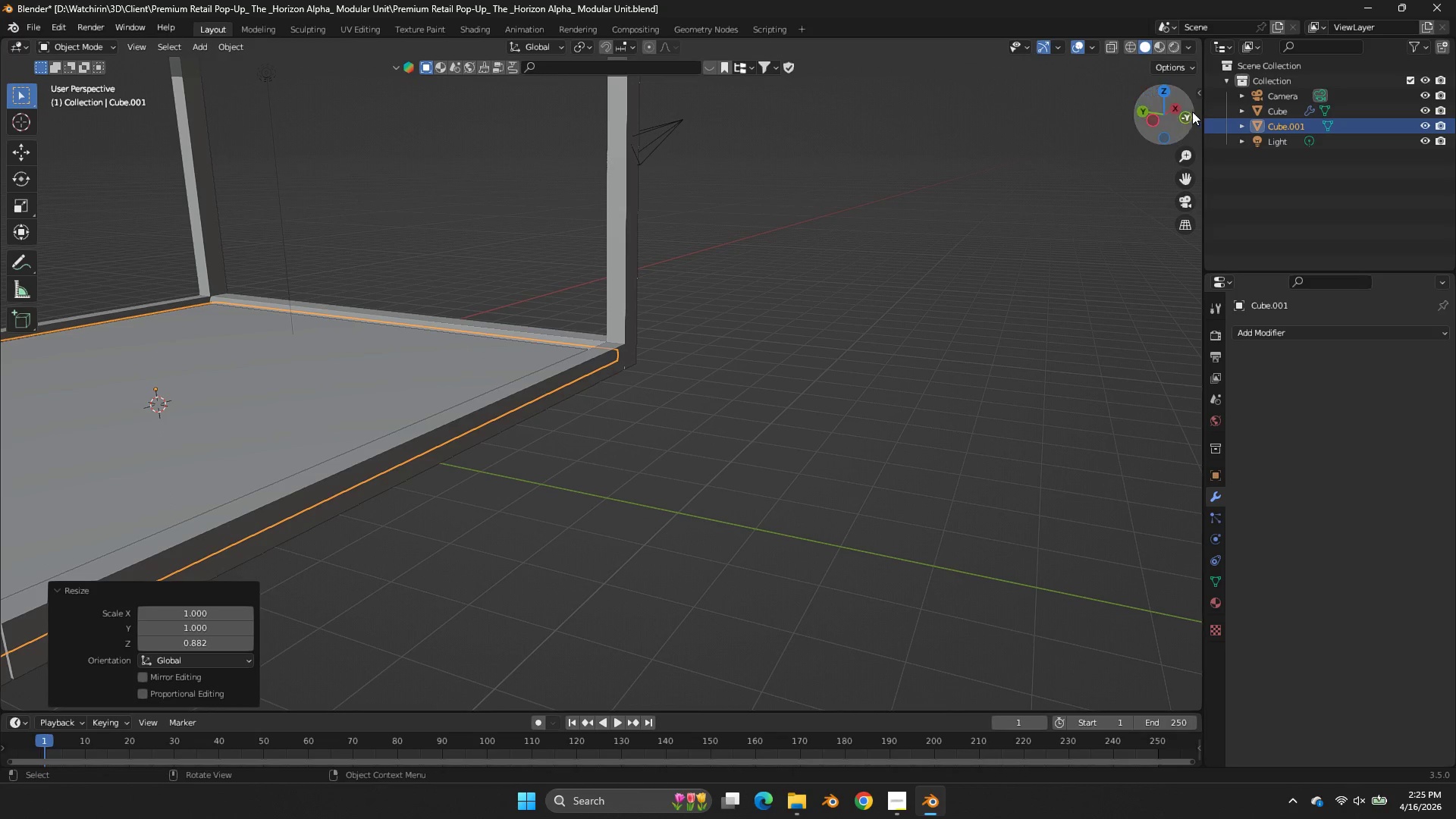 
left_click([1182, 115])
 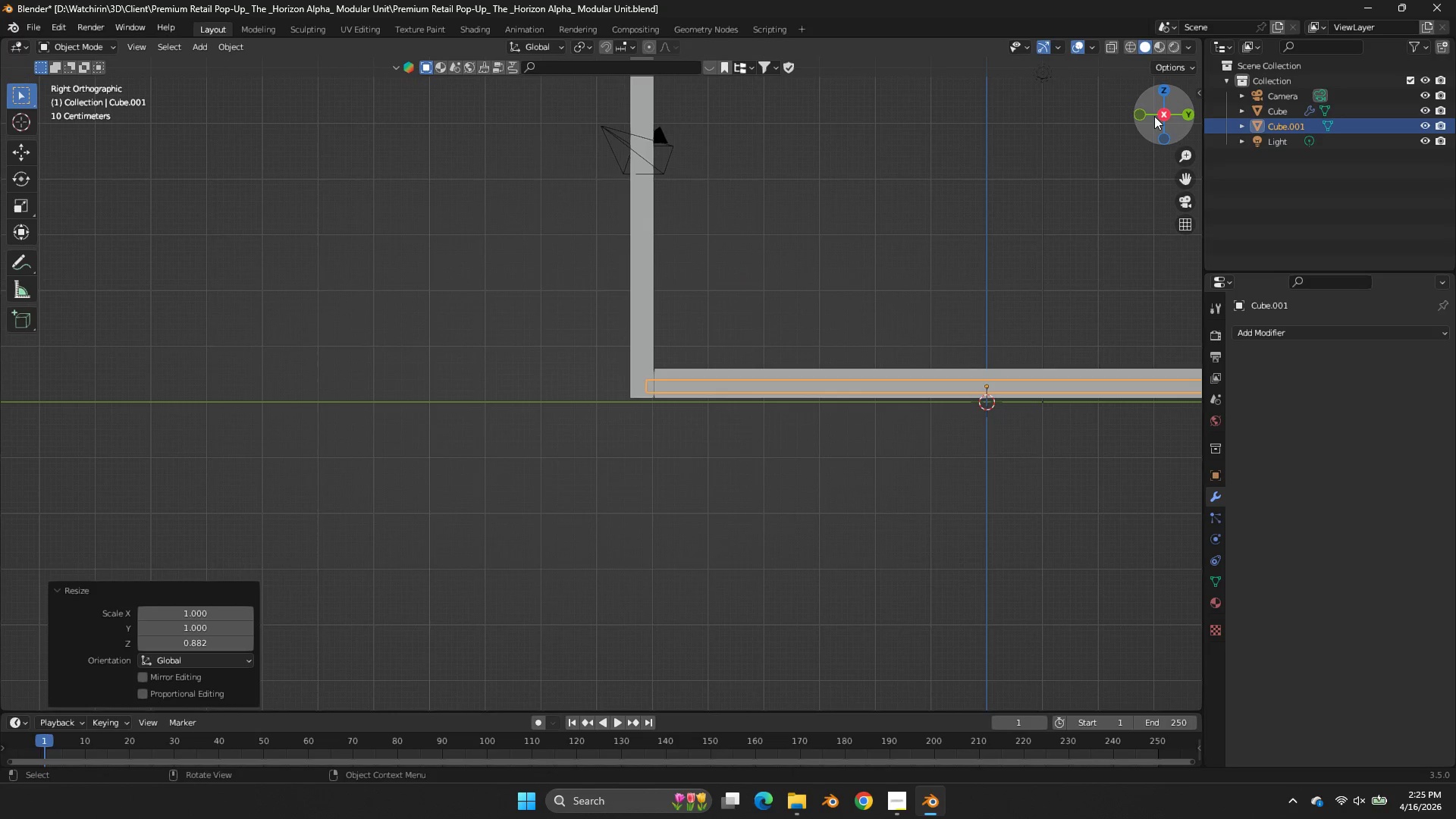 
type(zsz)
 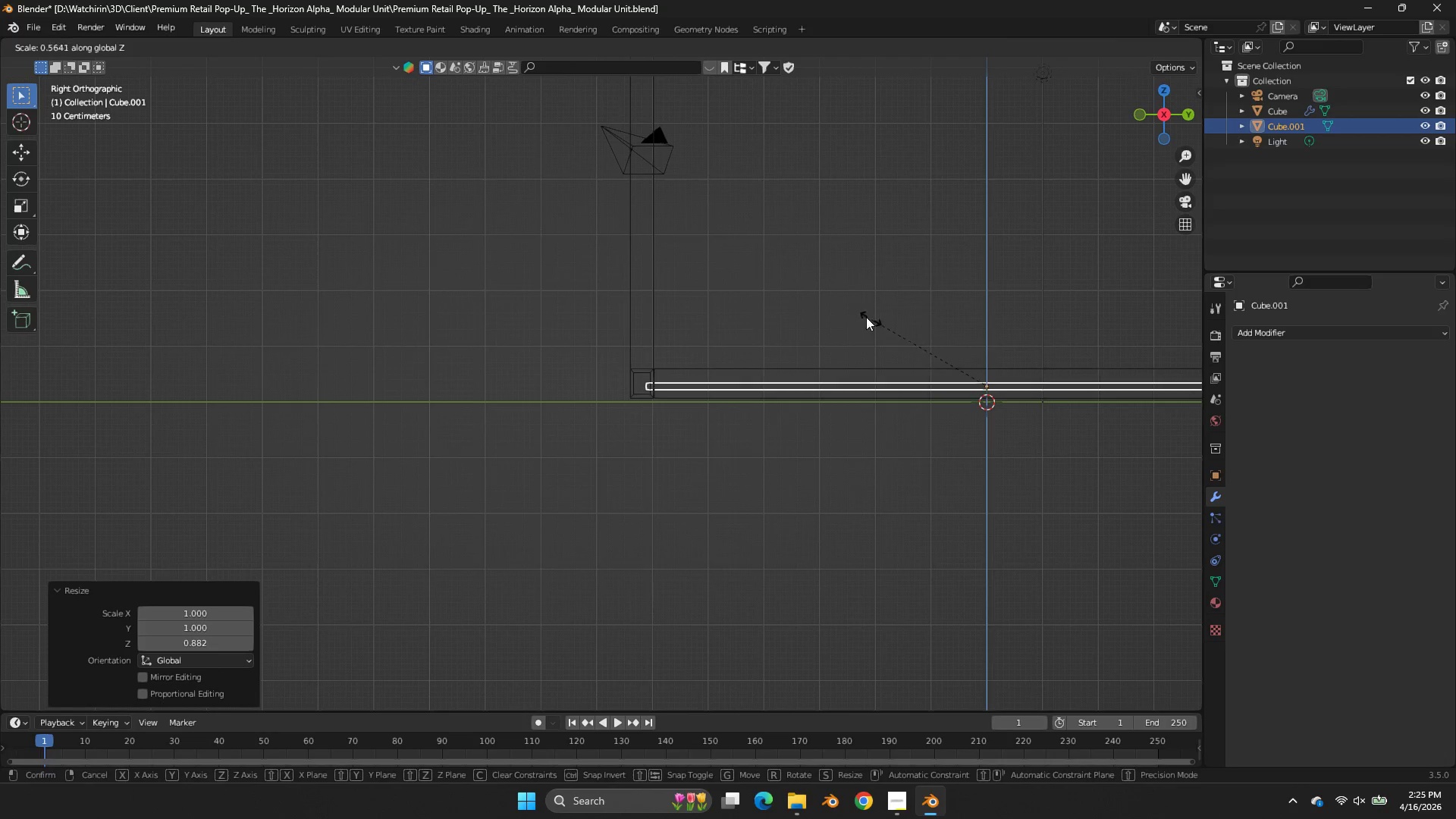 
double_click([830, 300])
 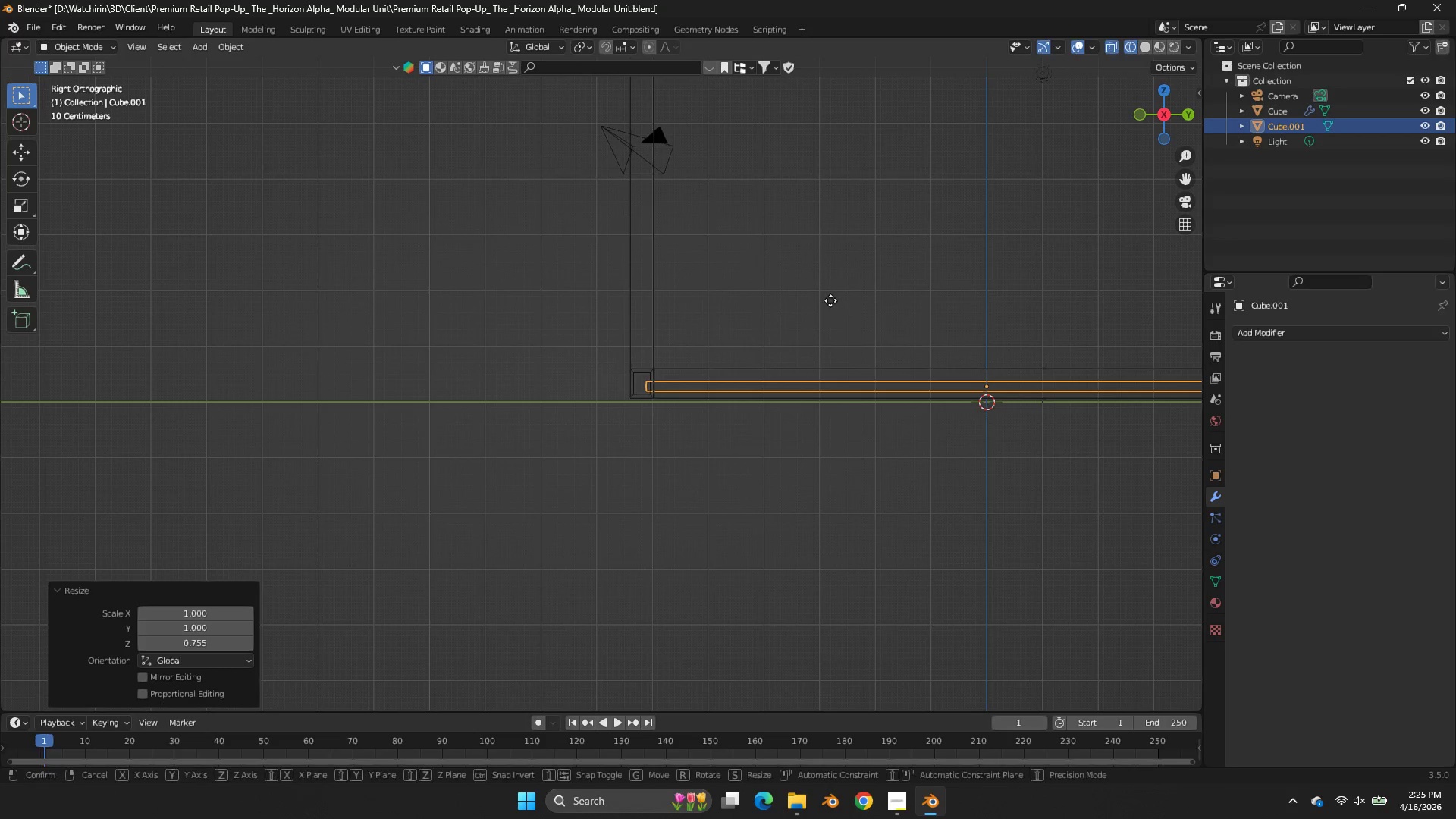 
type(gz)
 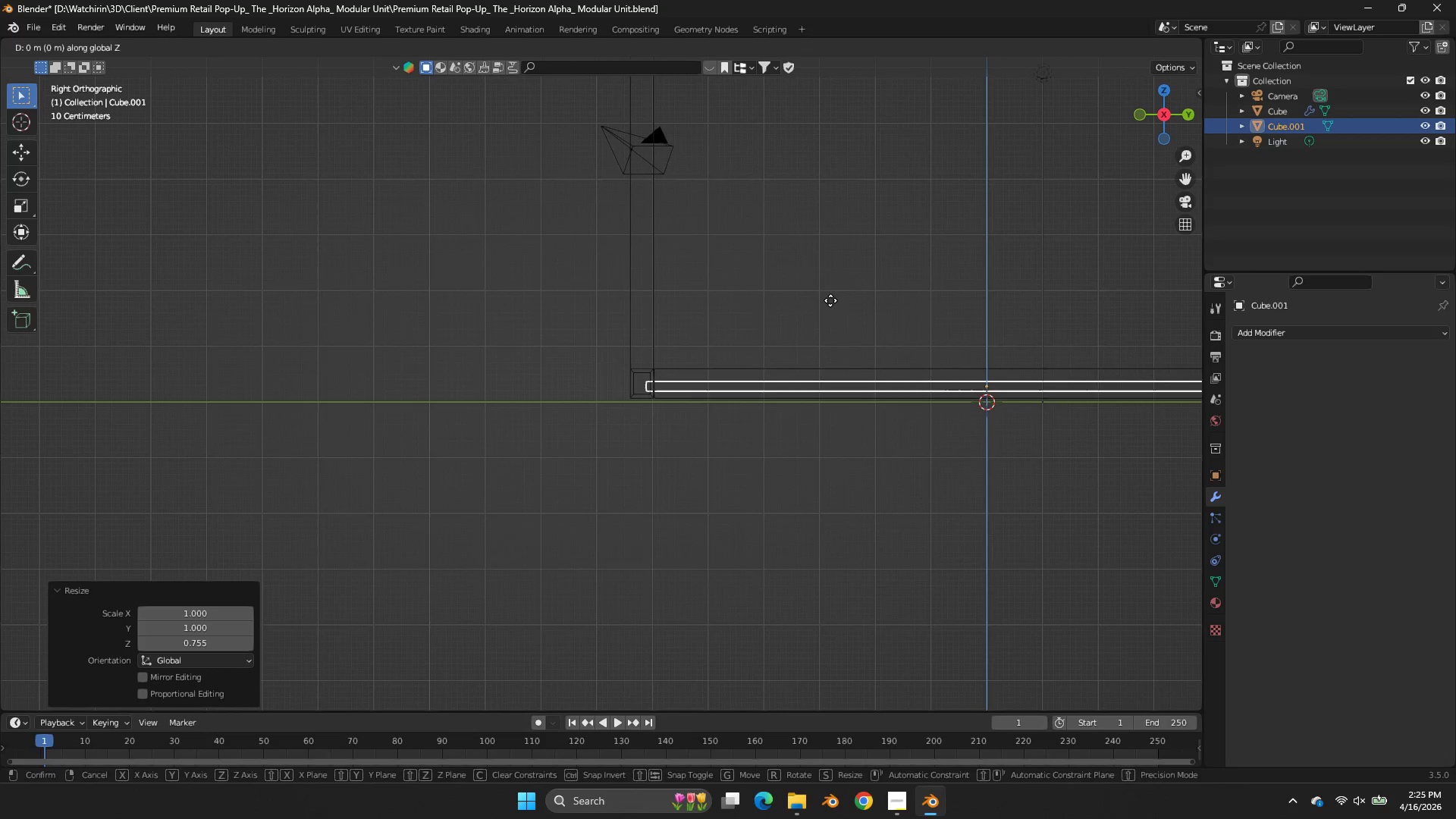 
hold_key(key=ShiftLeft, duration=0.44)
left_click([830, 288])
 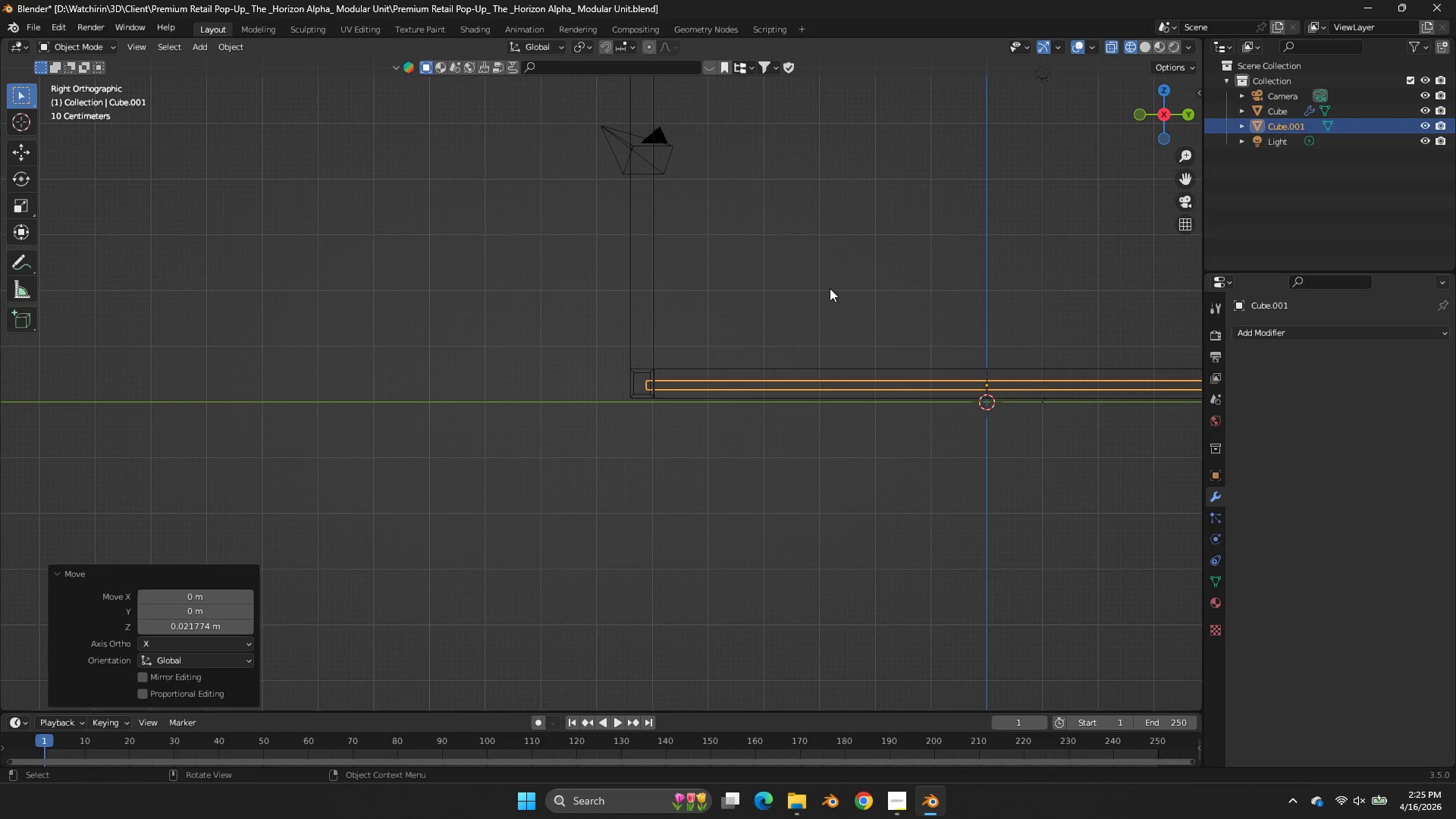 
double_click([830, 288])
 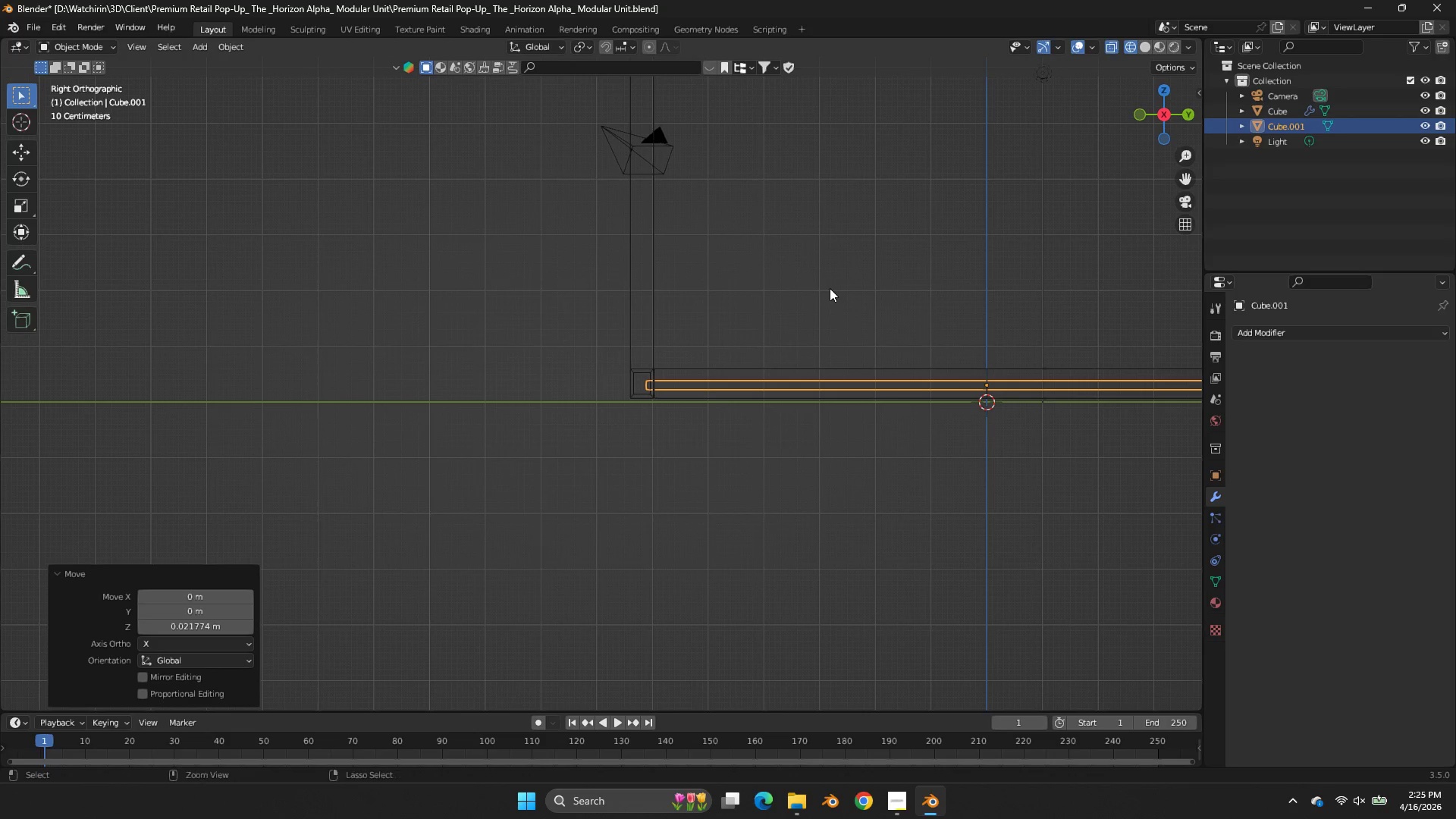 
key(Control+ControlLeft)
 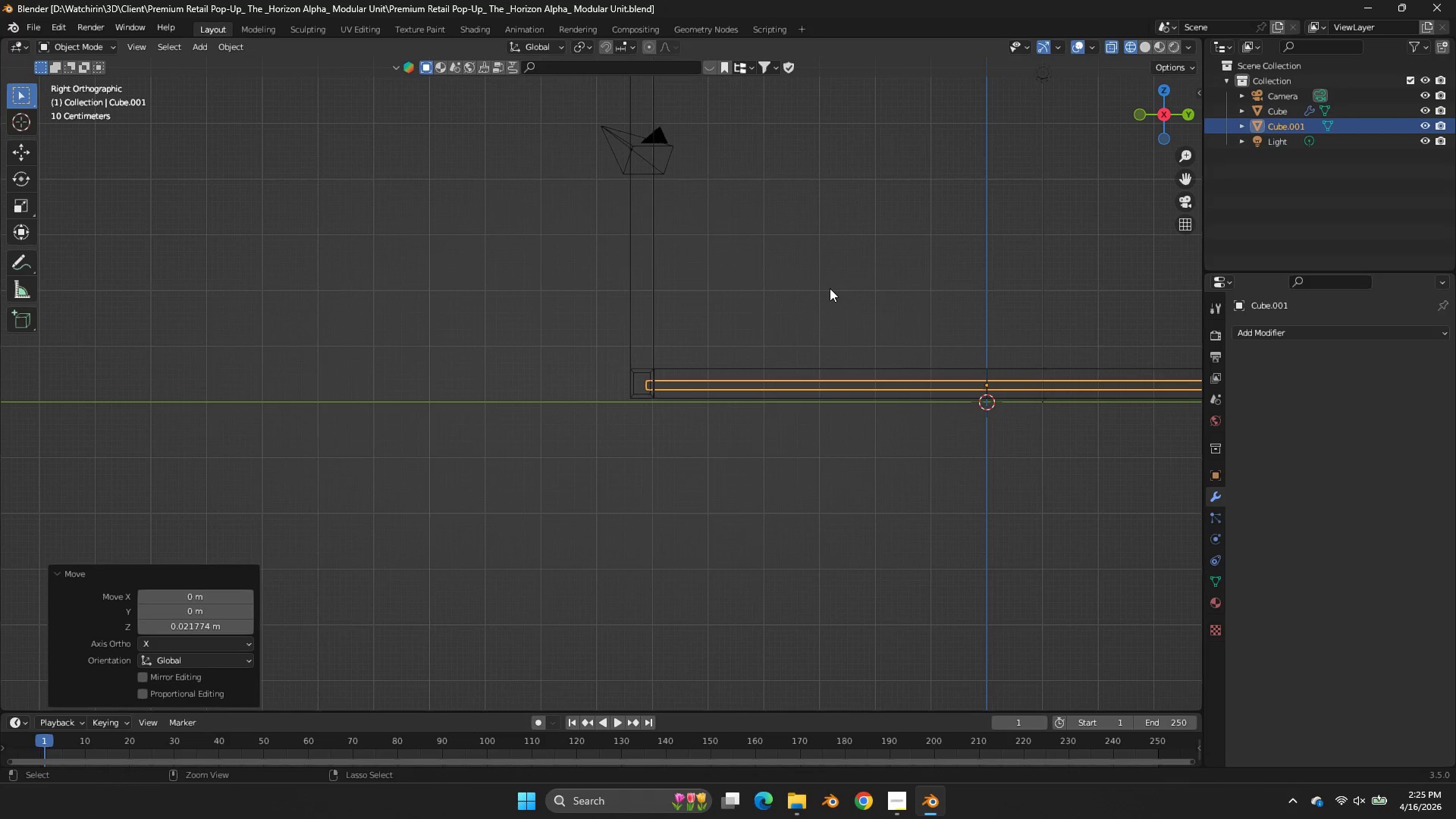 
key(Control+S)
 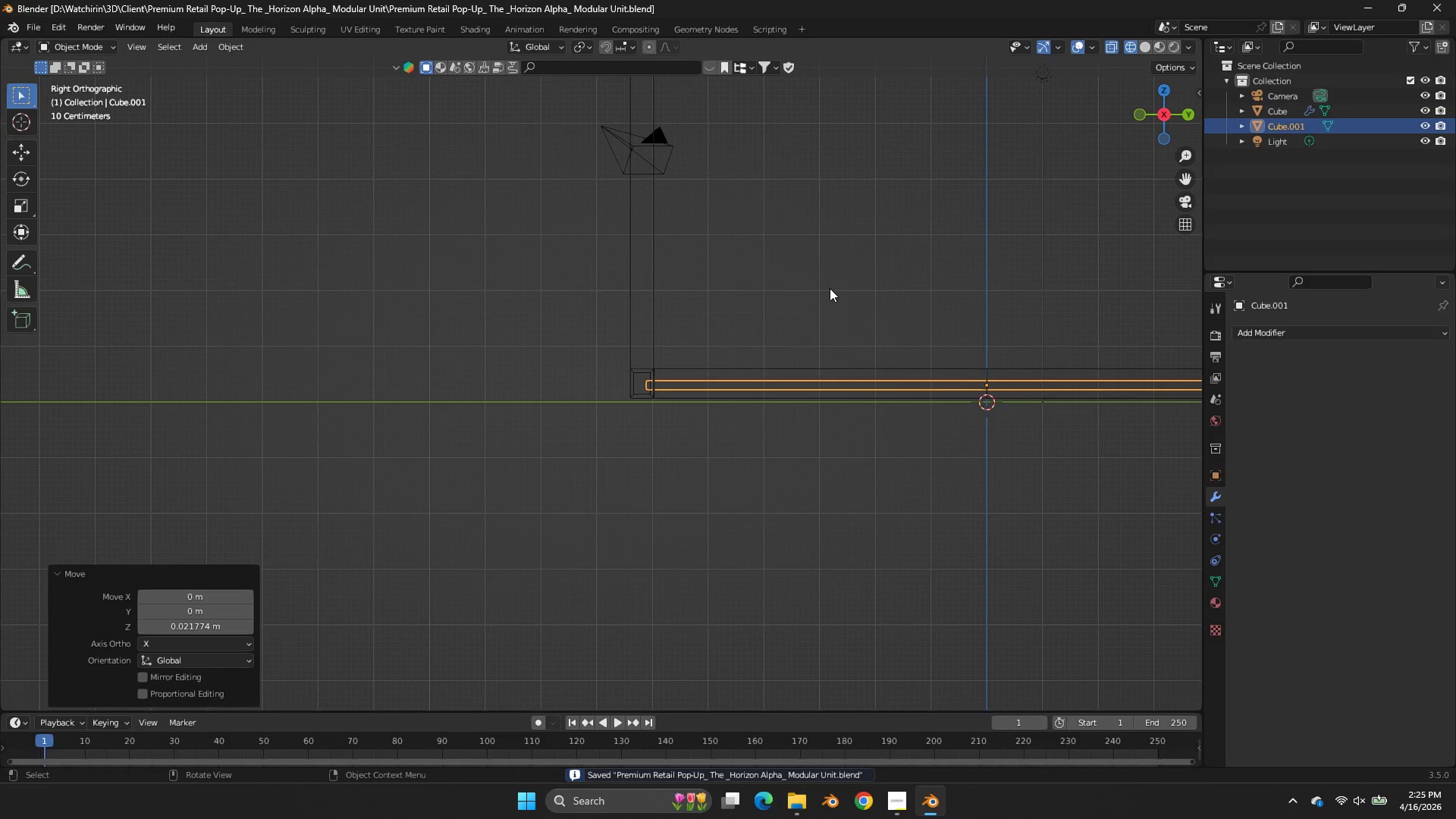 
key(Z)
 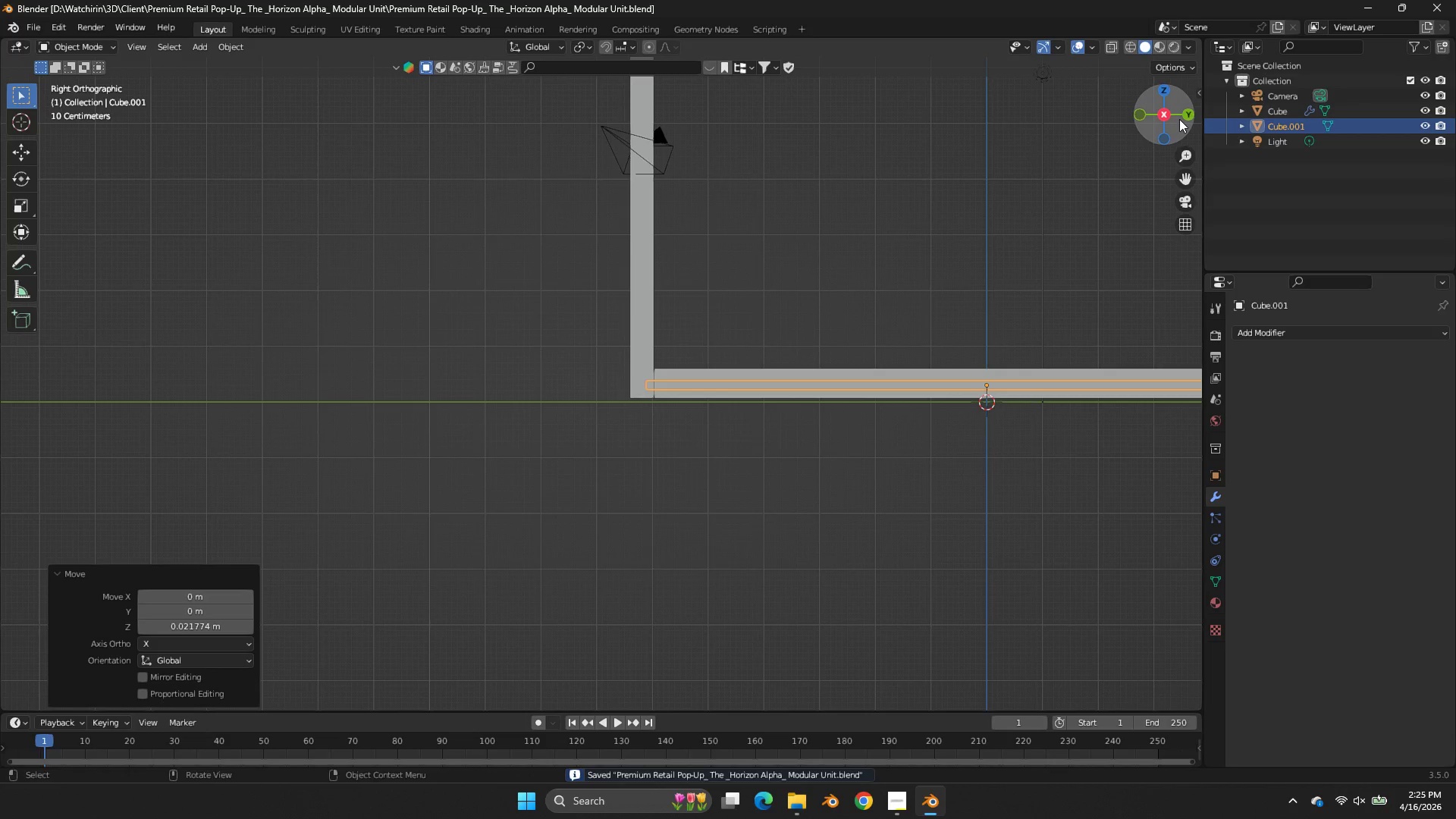 
left_click_drag(start_coordinate=[1179, 119], to_coordinate=[182, 182])
 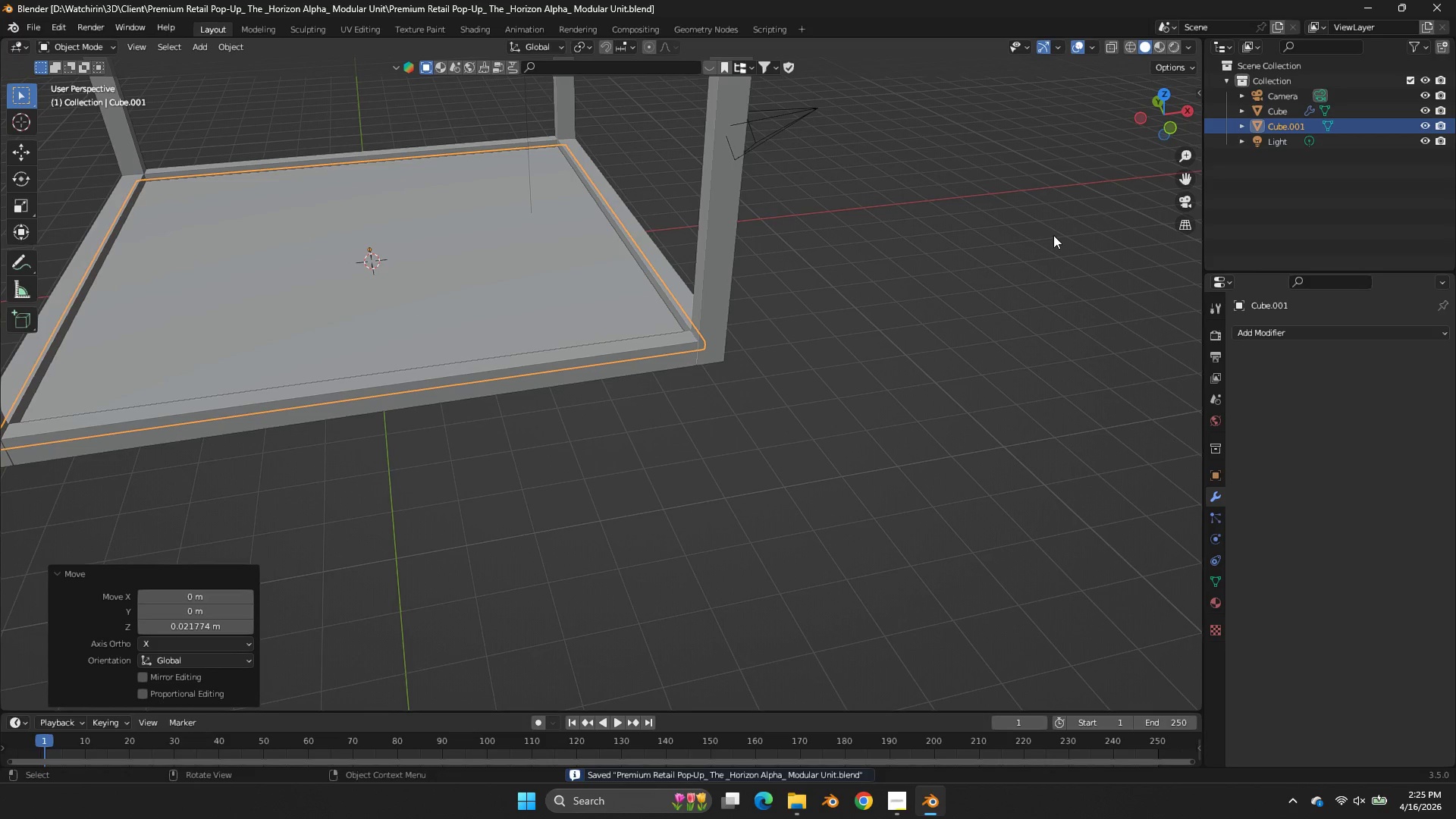 
left_click([1053, 235])